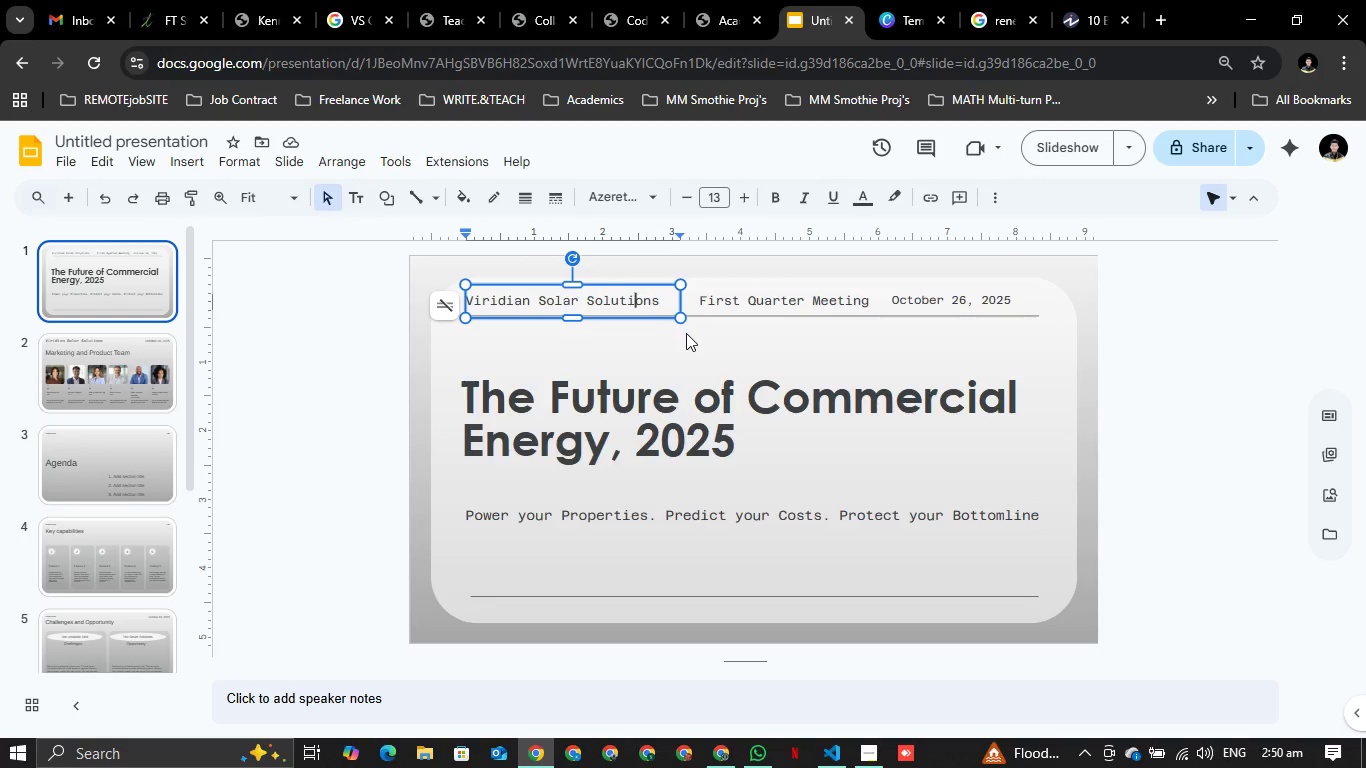 
key(Control+A)
 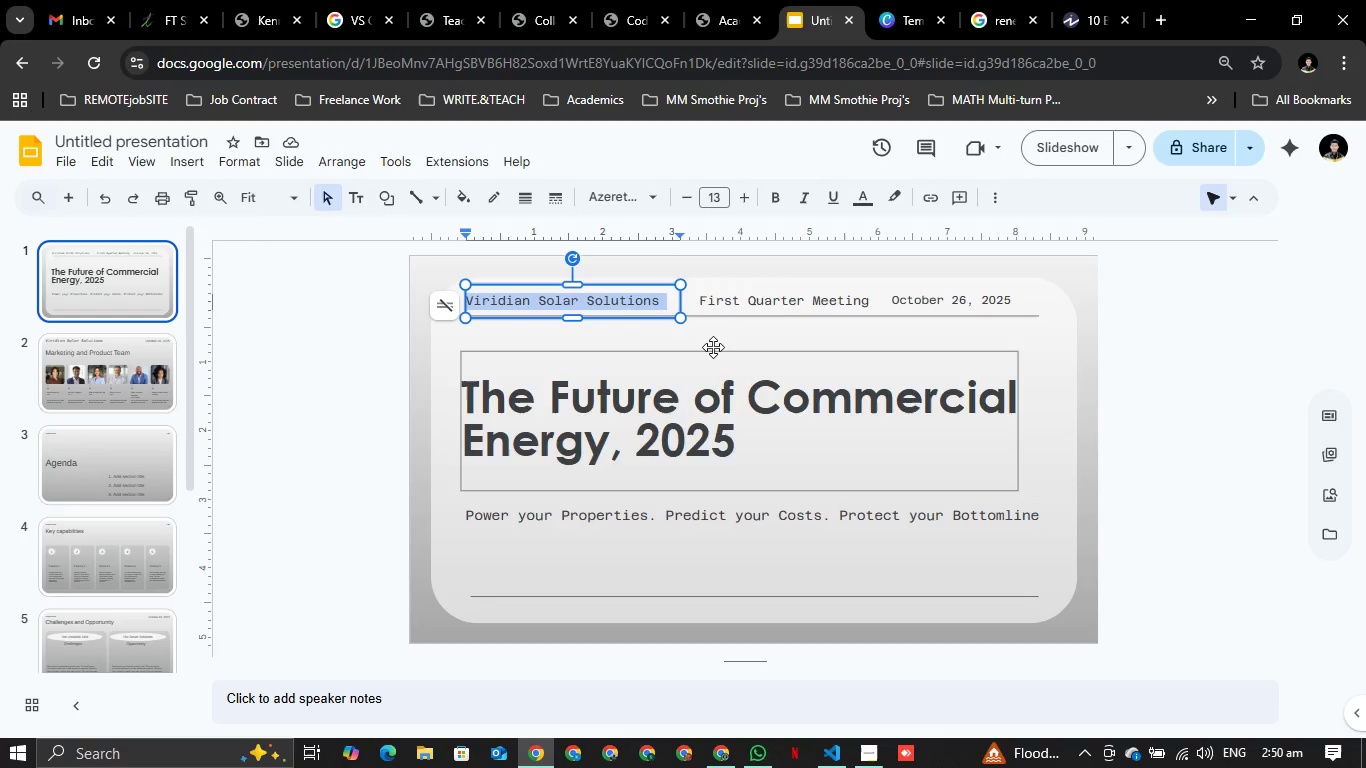 
key(Control+C)
 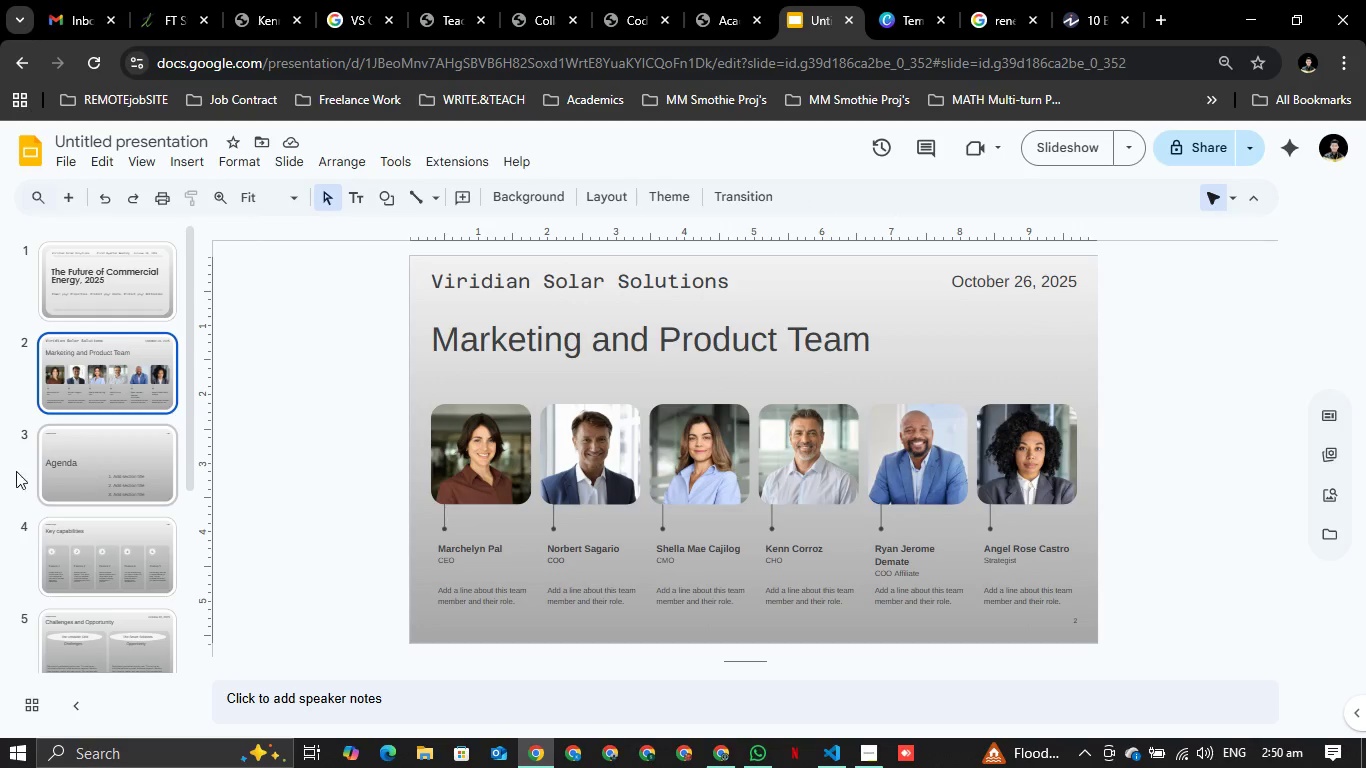 
left_click([111, 448])
 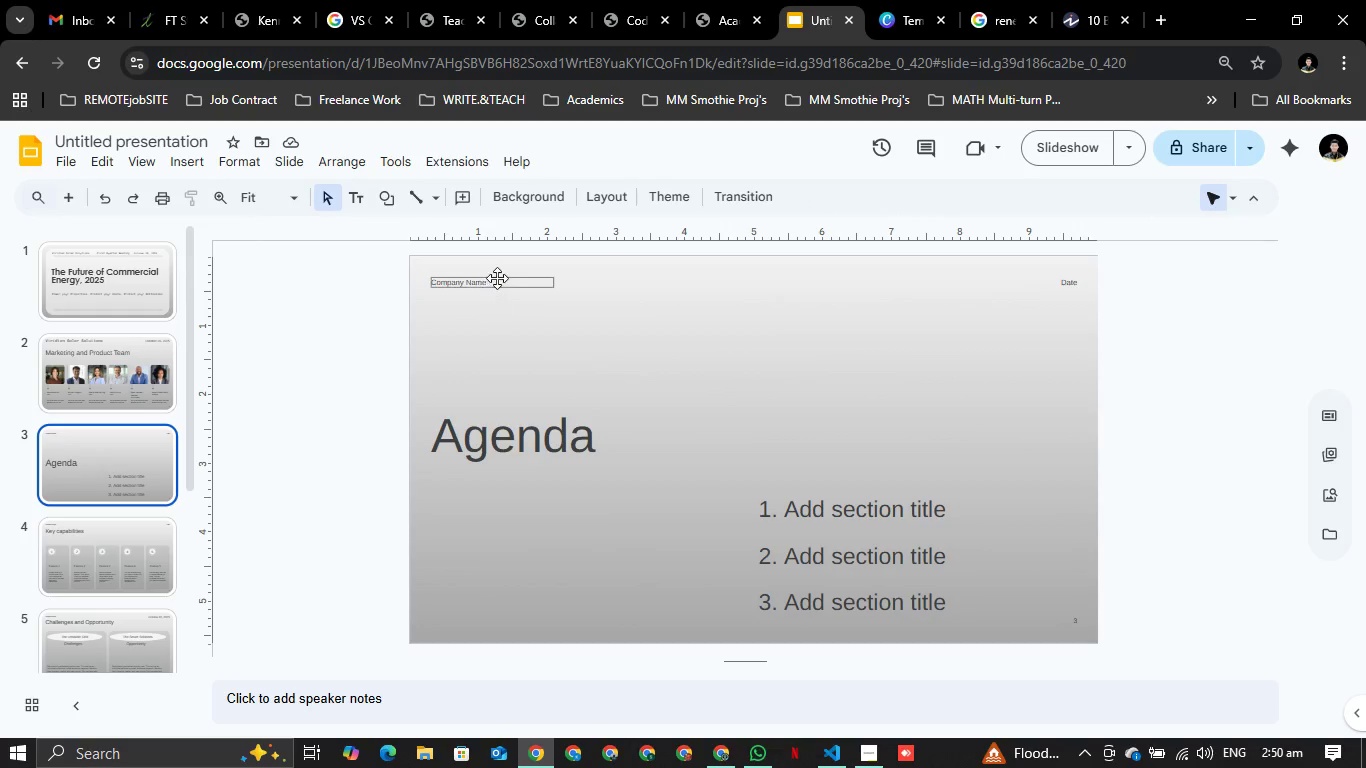 
left_click([498, 276])
 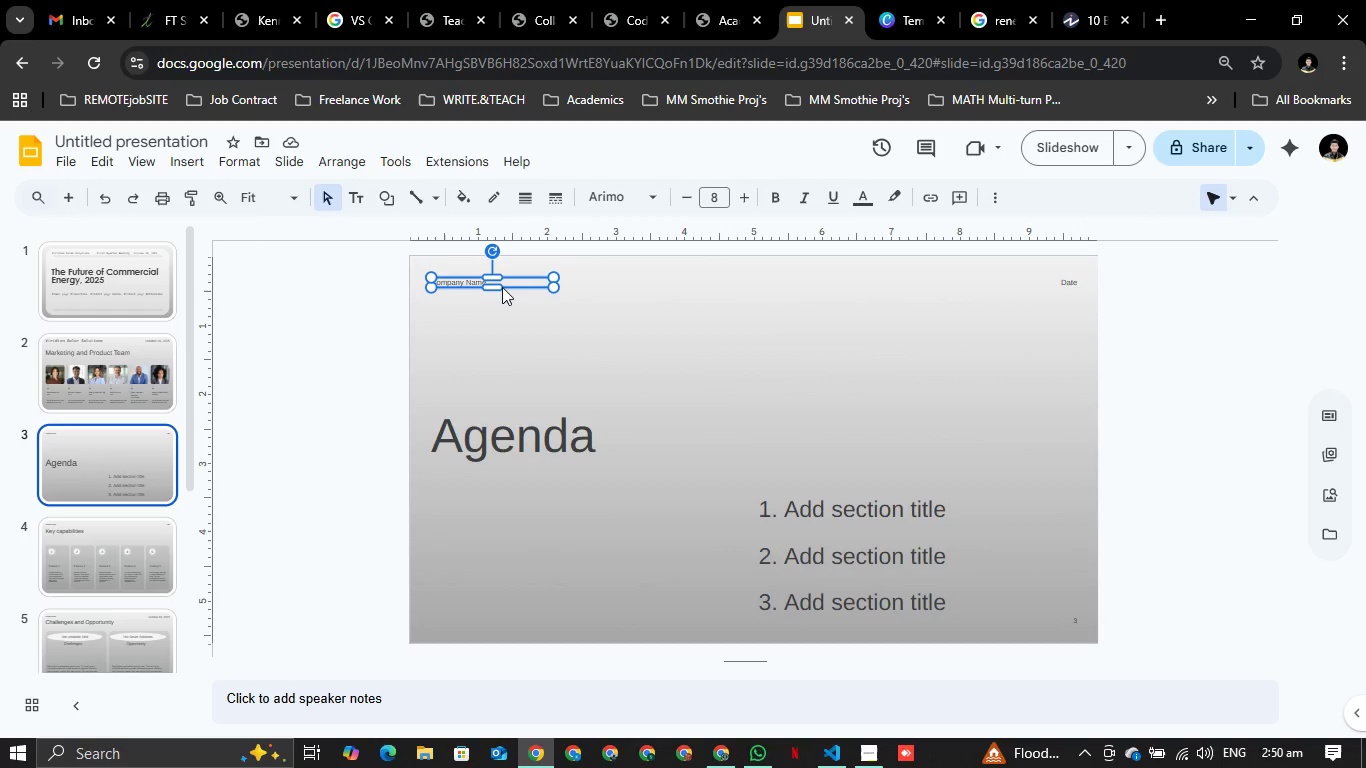 
double_click([502, 287])
 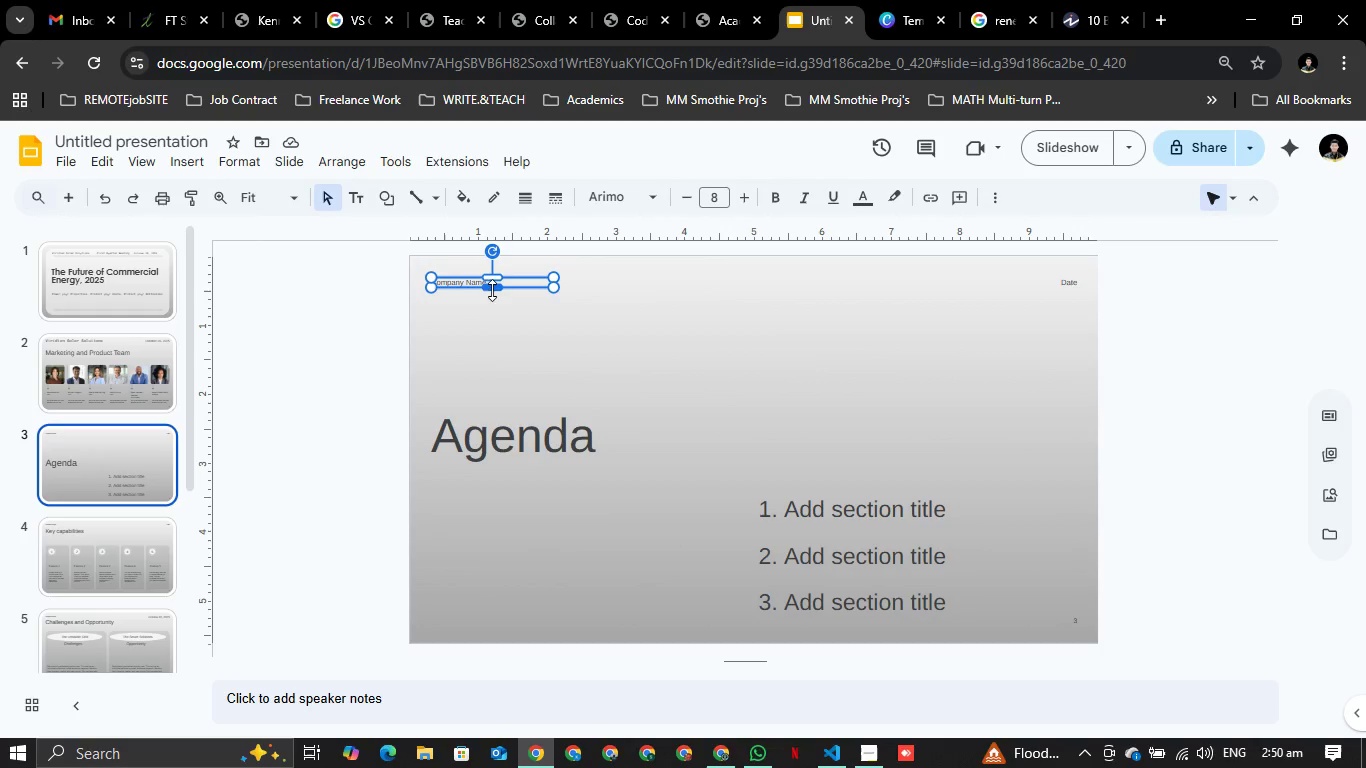 
left_click_drag(start_coordinate=[492, 289], to_coordinate=[496, 310])
 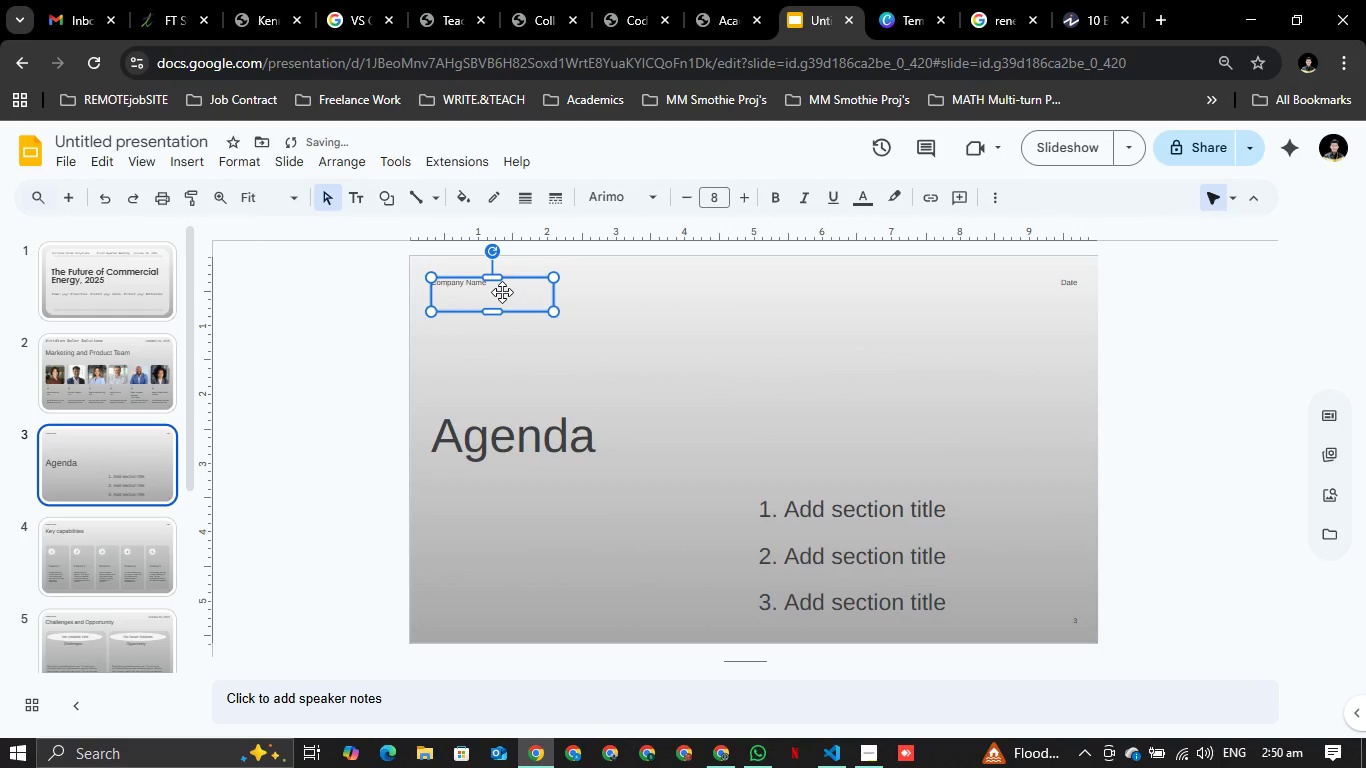 
left_click([502, 292])
 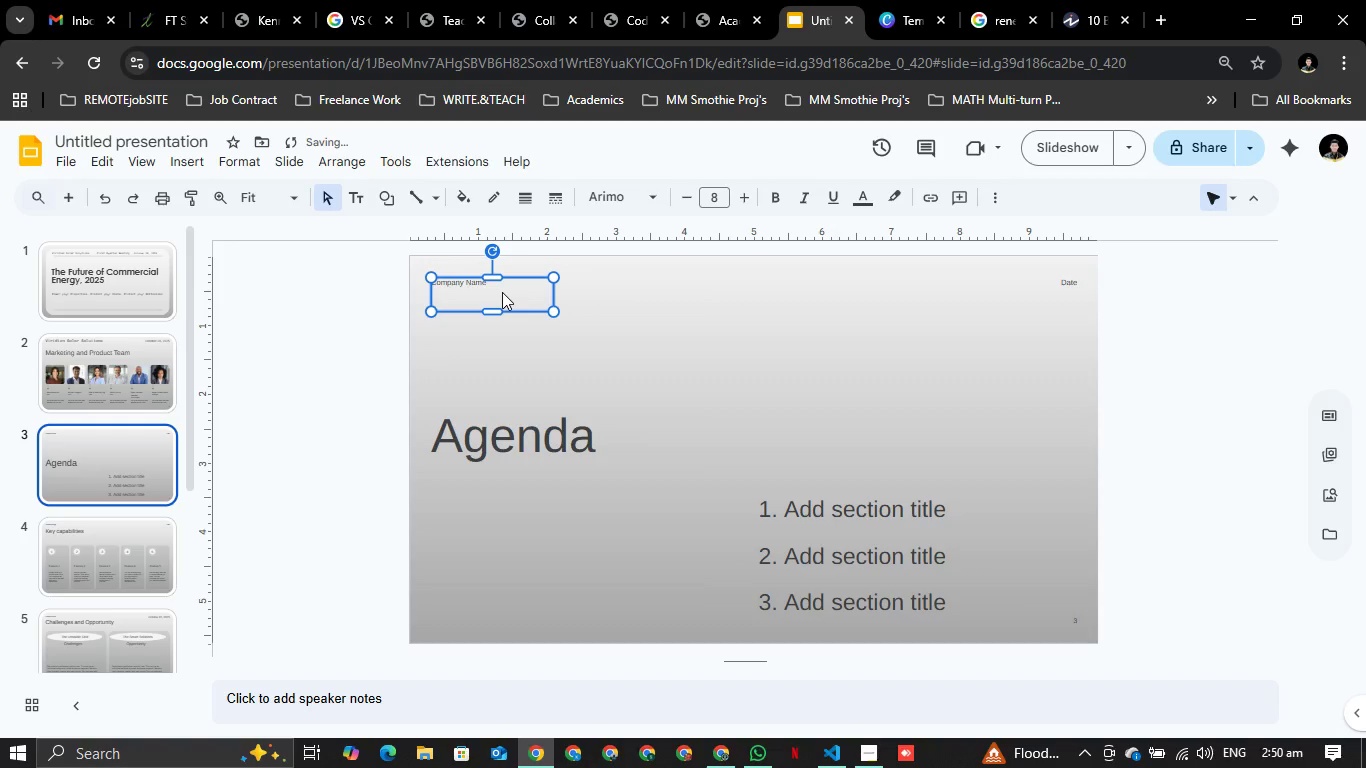 
key(Control+A)
 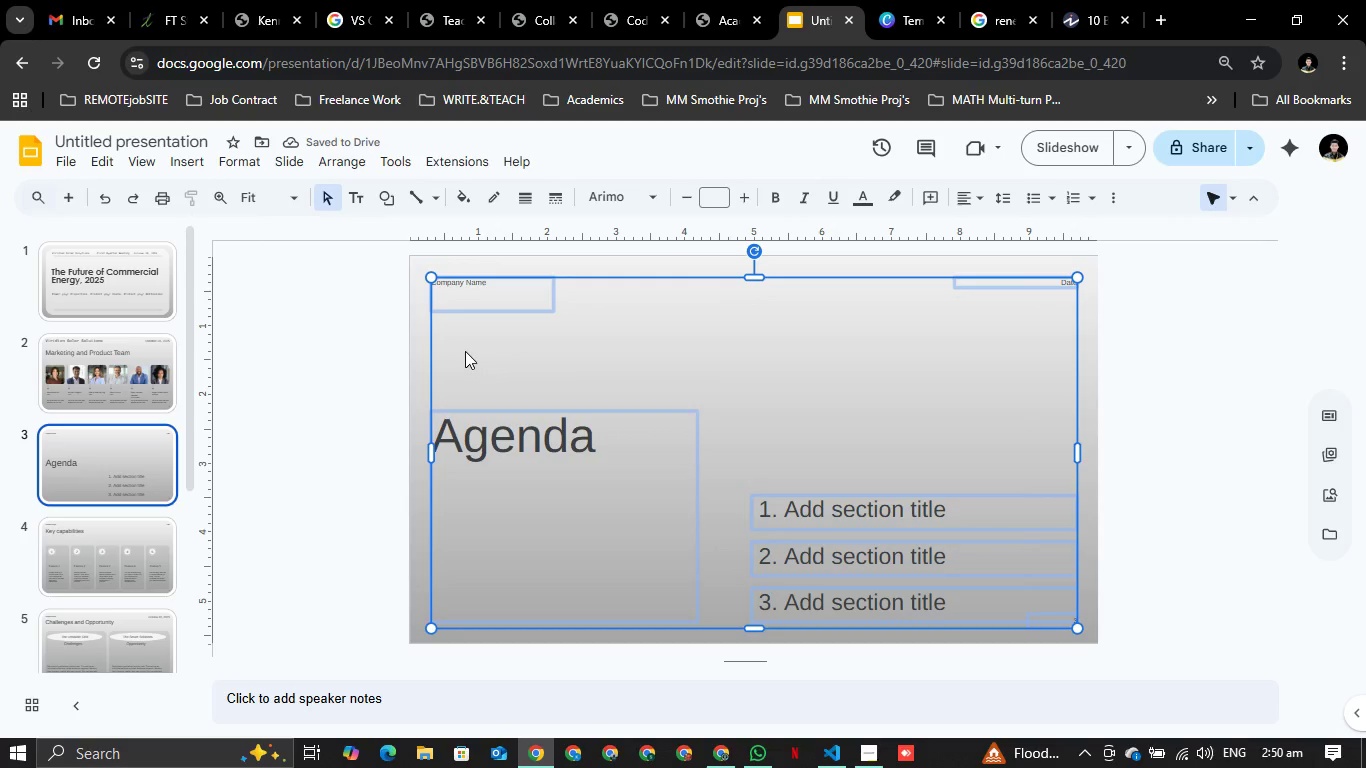 
left_click_drag(start_coordinate=[377, 308], to_coordinate=[377, 303])
 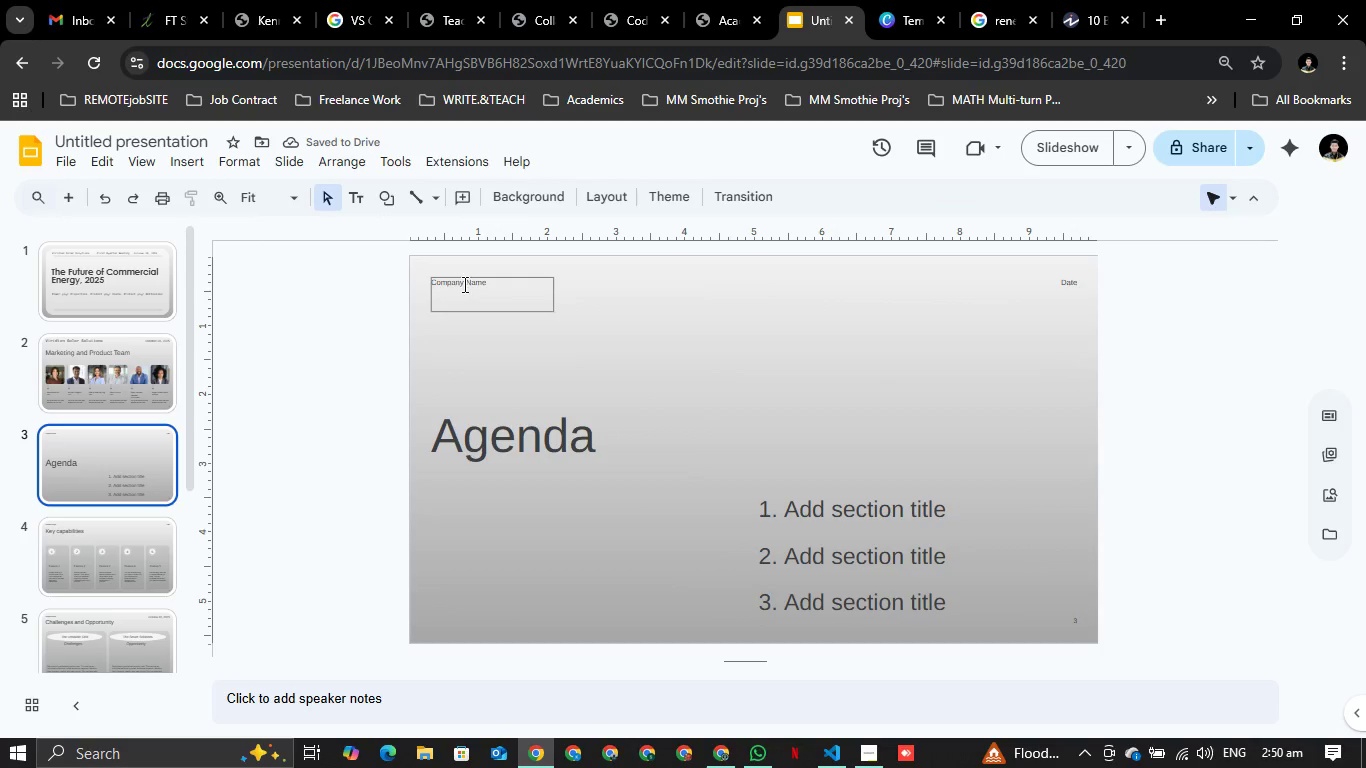 
double_click([463, 284])
 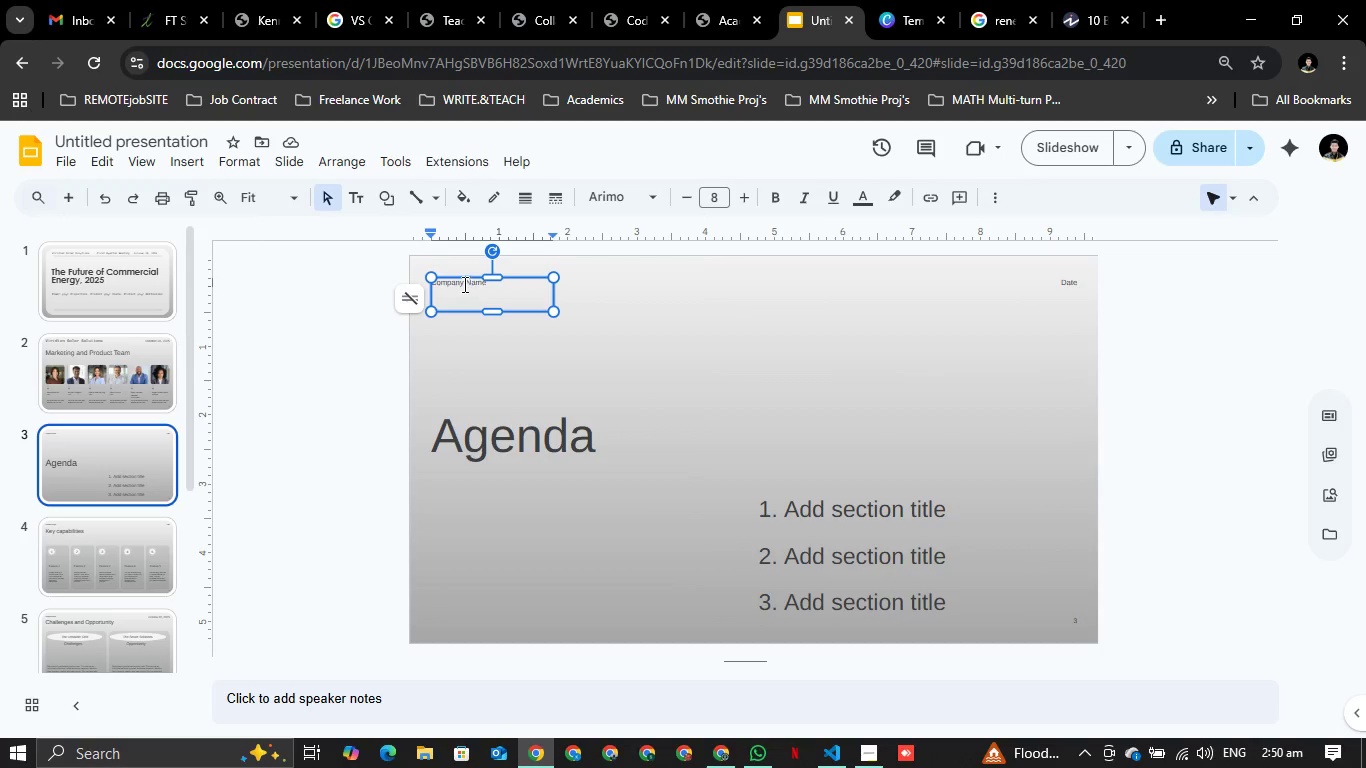 
key(Control+A)
 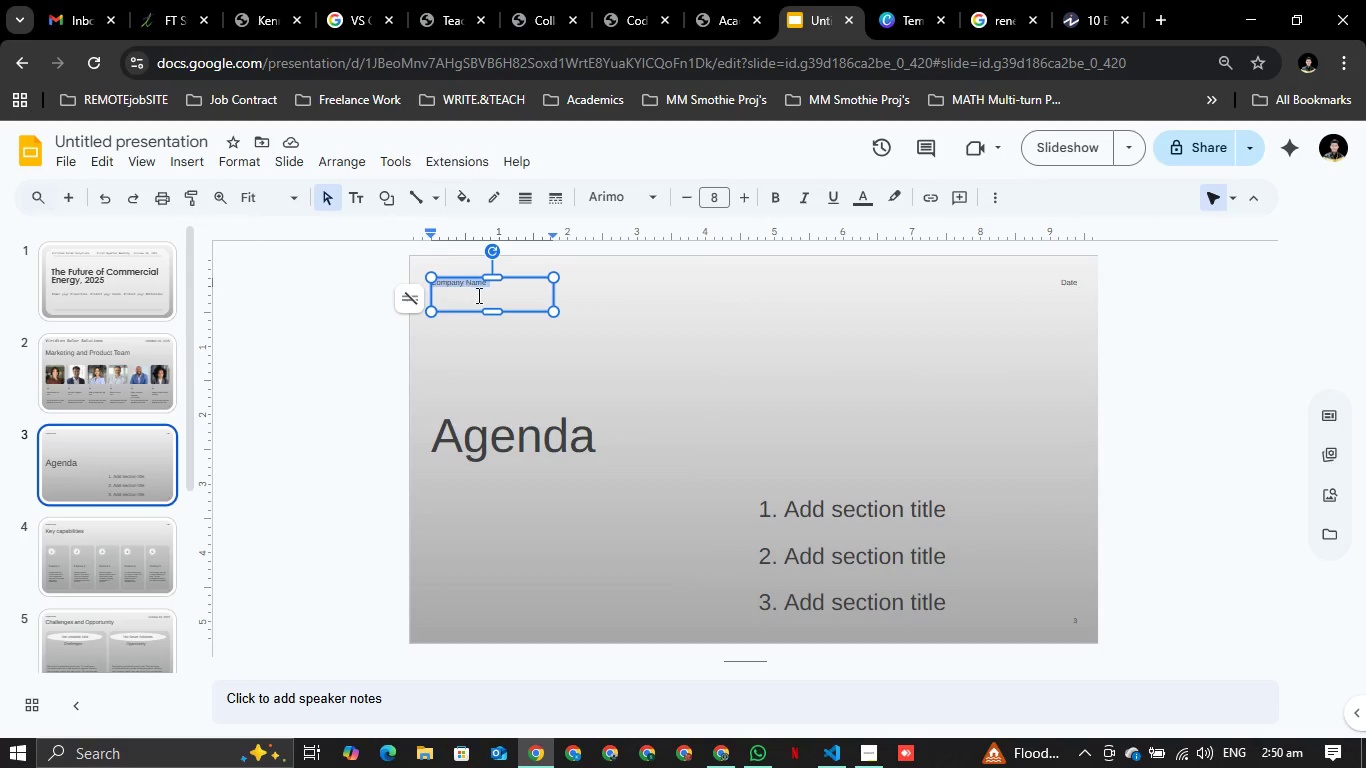 
key(Control+V)
 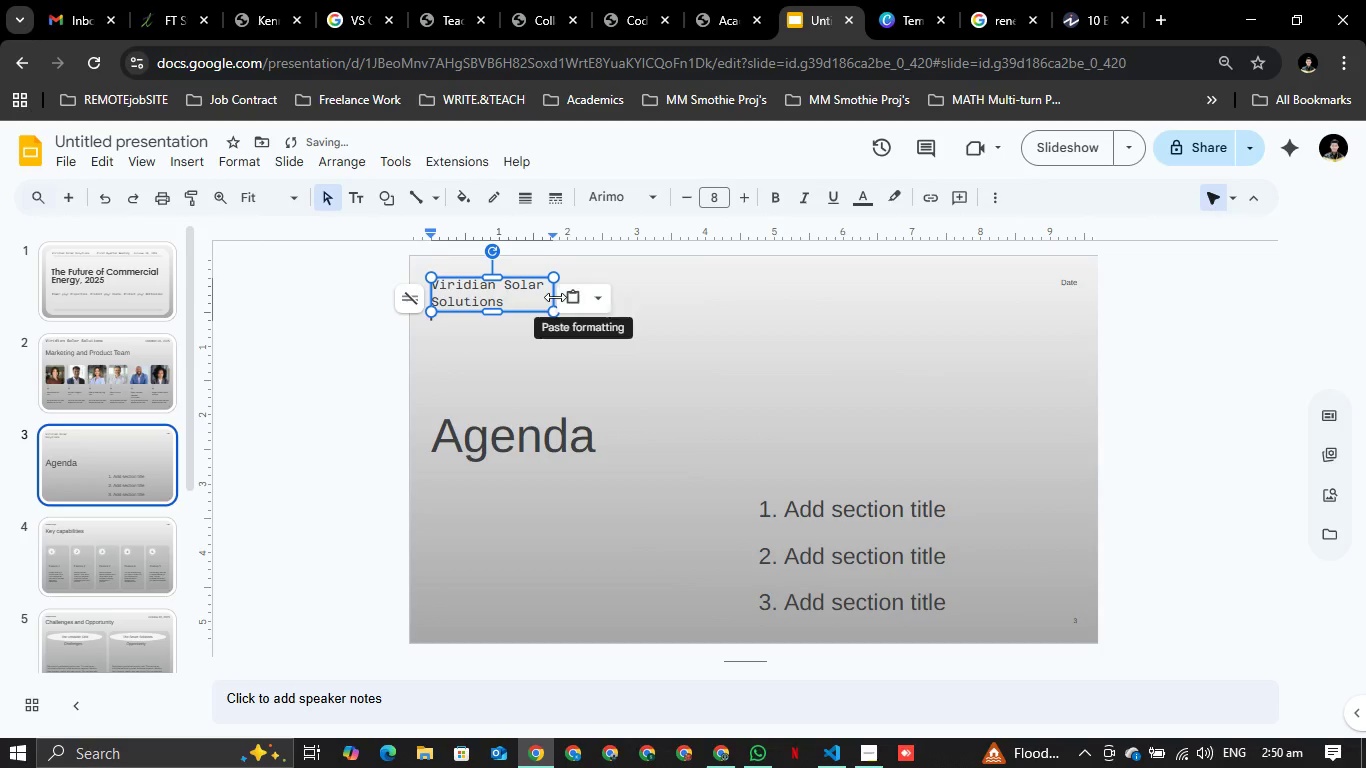 
left_click_drag(start_coordinate=[553, 295], to_coordinate=[663, 289])
 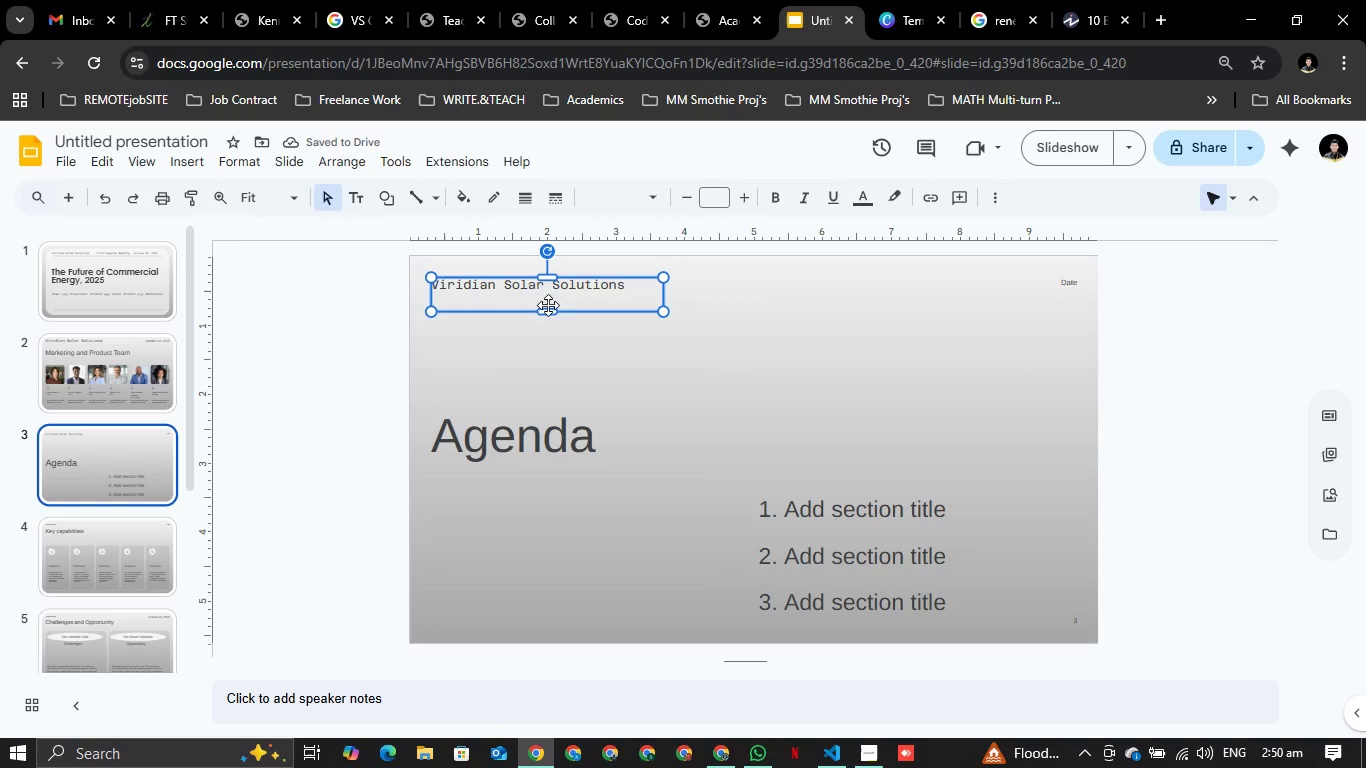 
left_click_drag(start_coordinate=[551, 313], to_coordinate=[537, 295])
 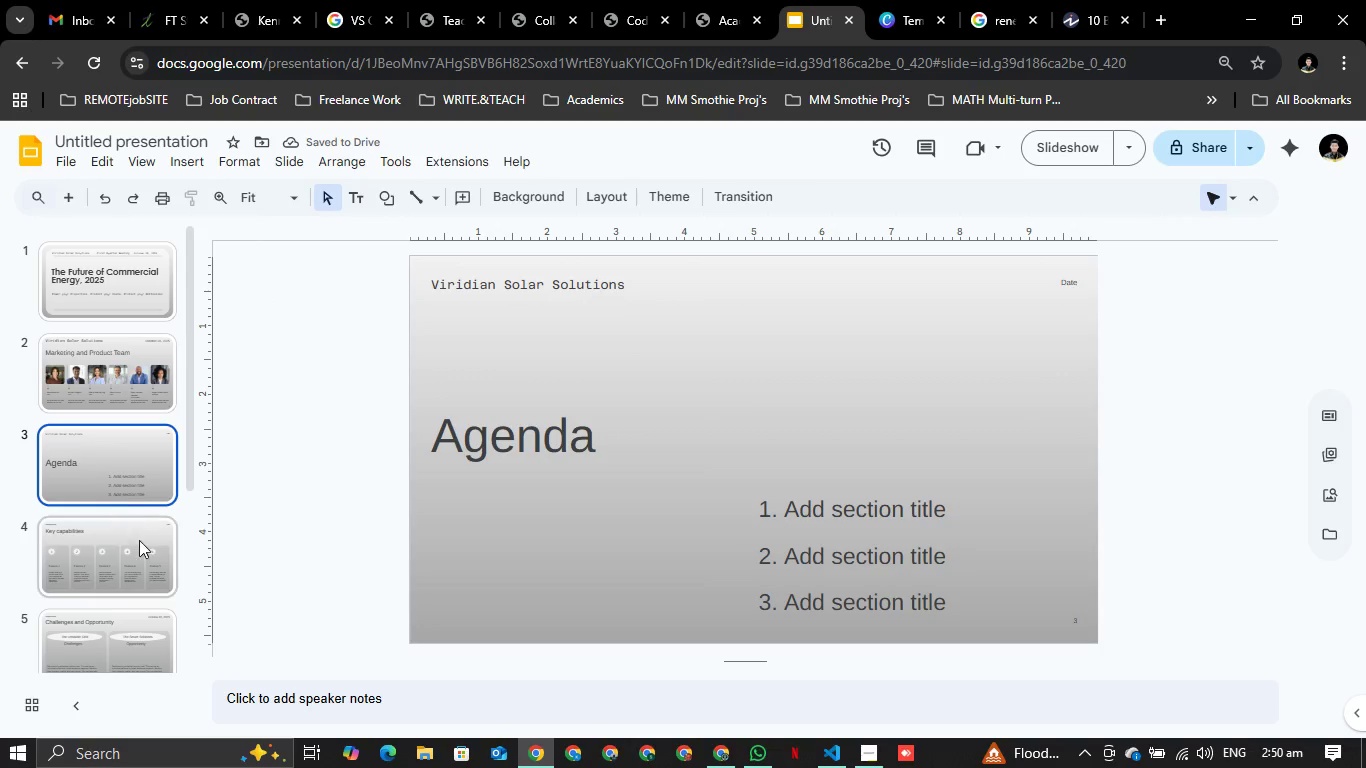 
left_click([119, 540])
 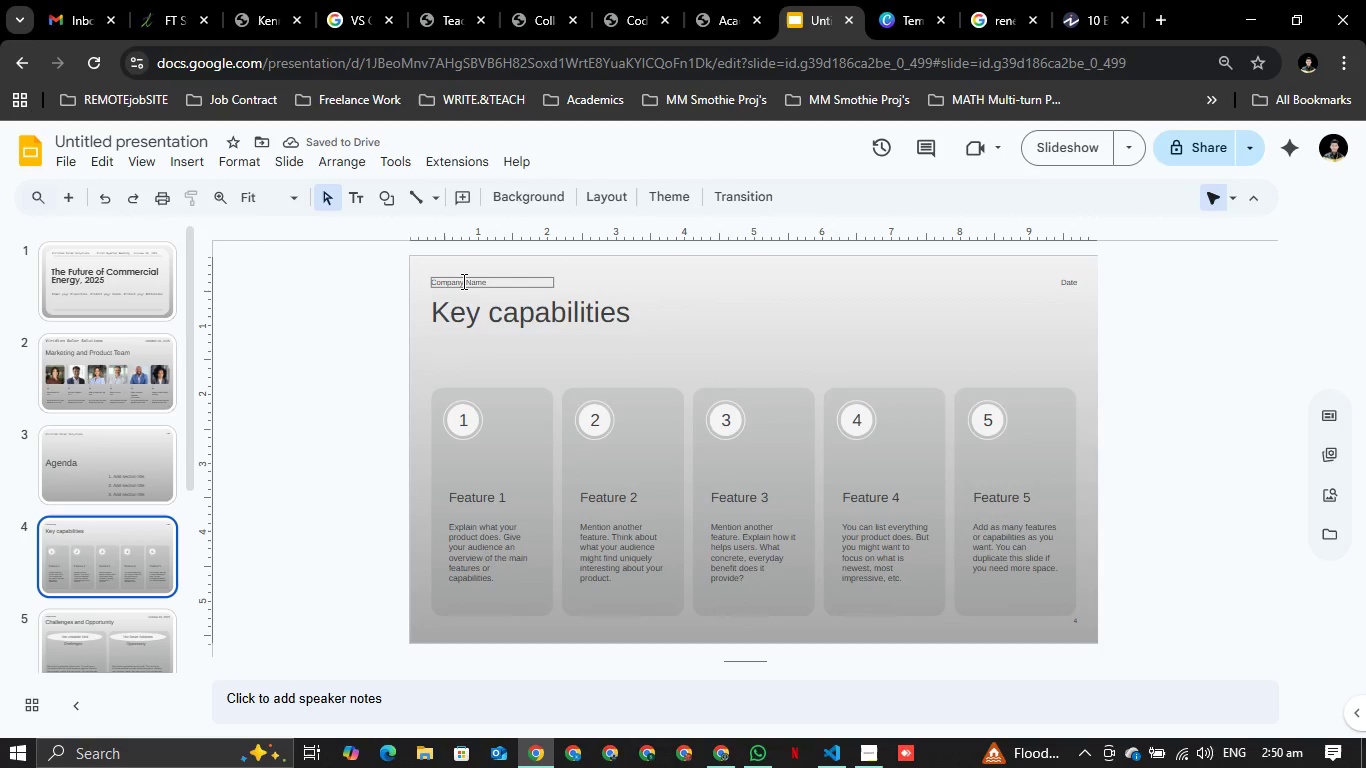 
double_click([462, 281])
 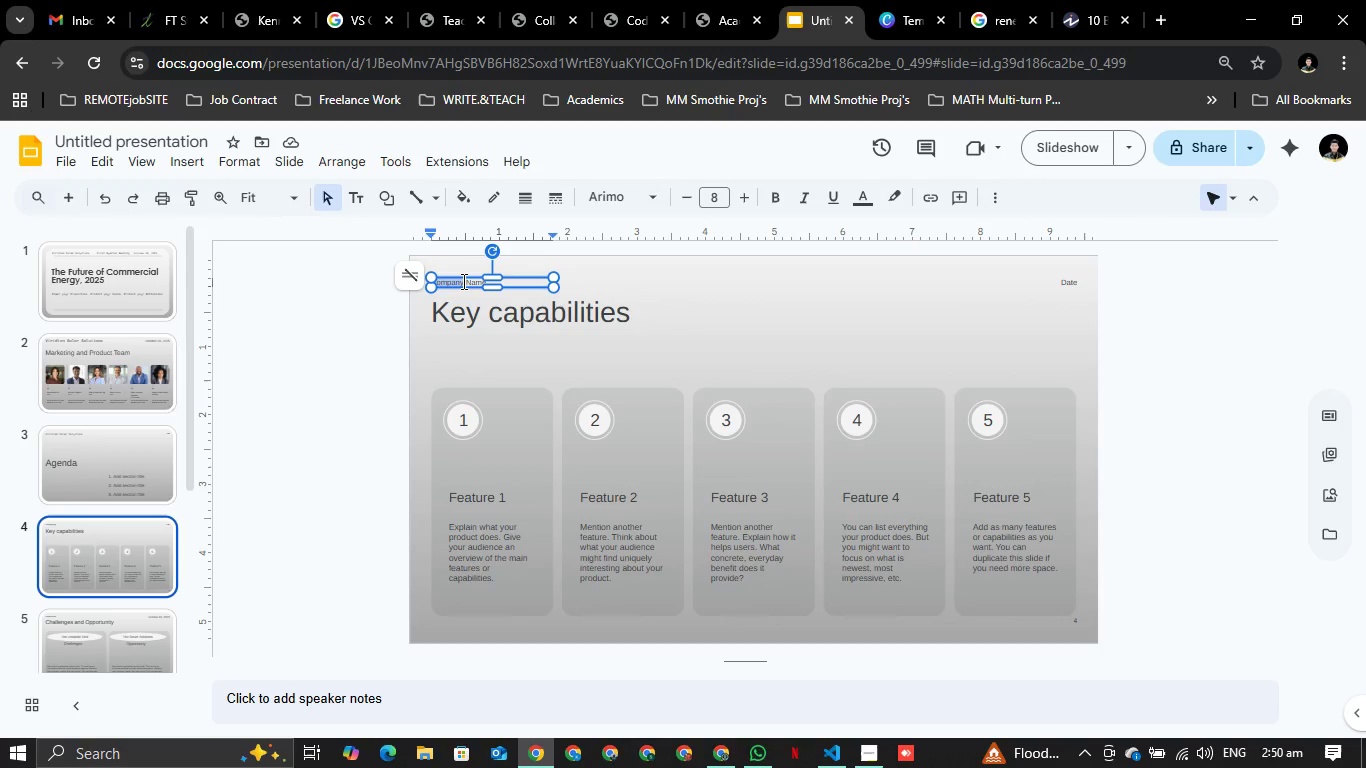 
key(Control+A)
 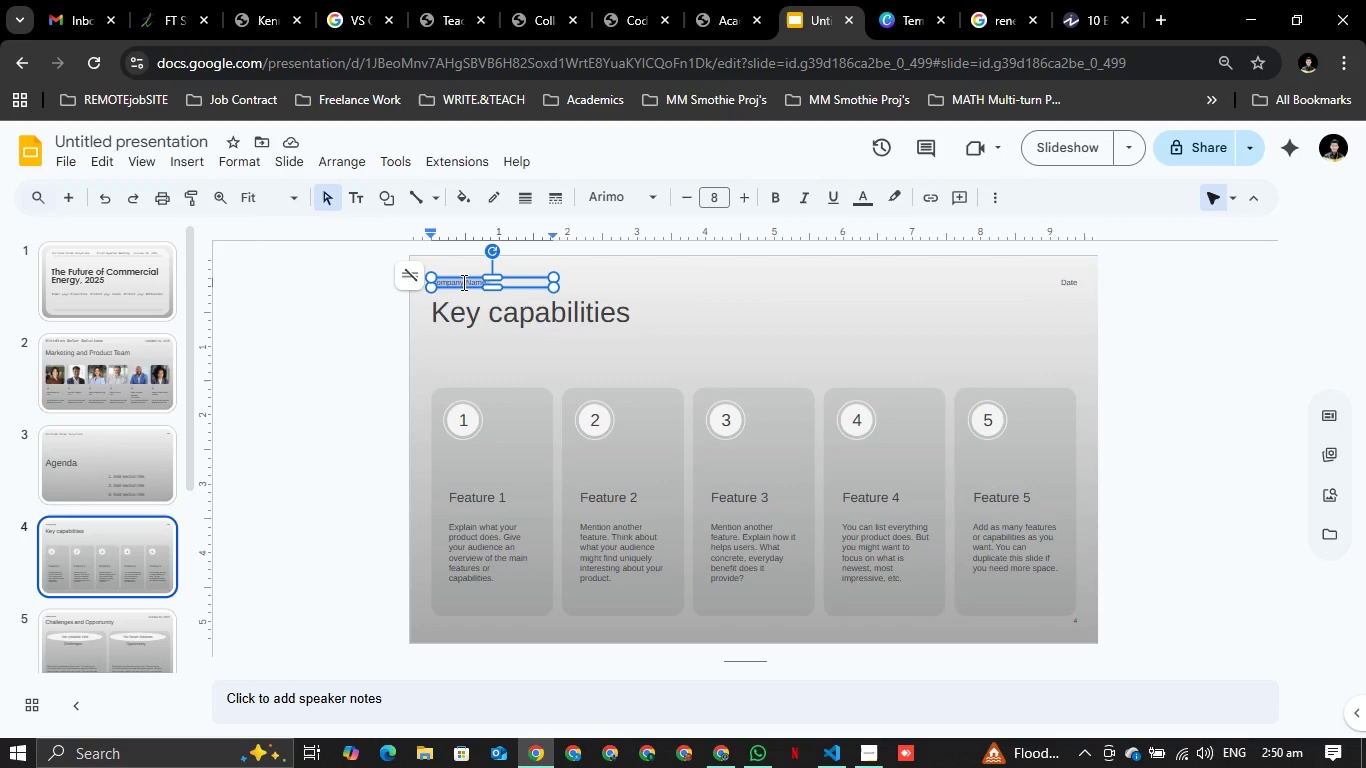 
key(Control+V)
 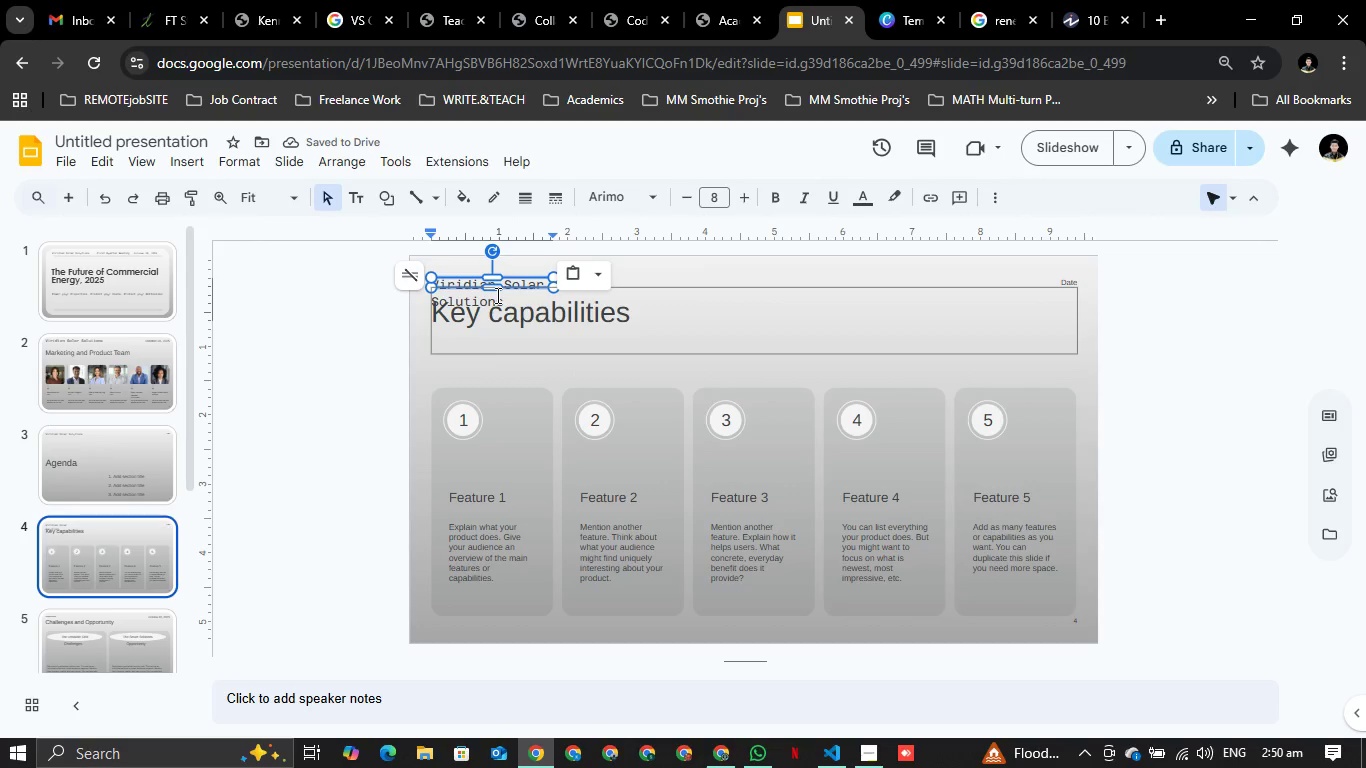 
left_click_drag(start_coordinate=[496, 288], to_coordinate=[504, 311])
 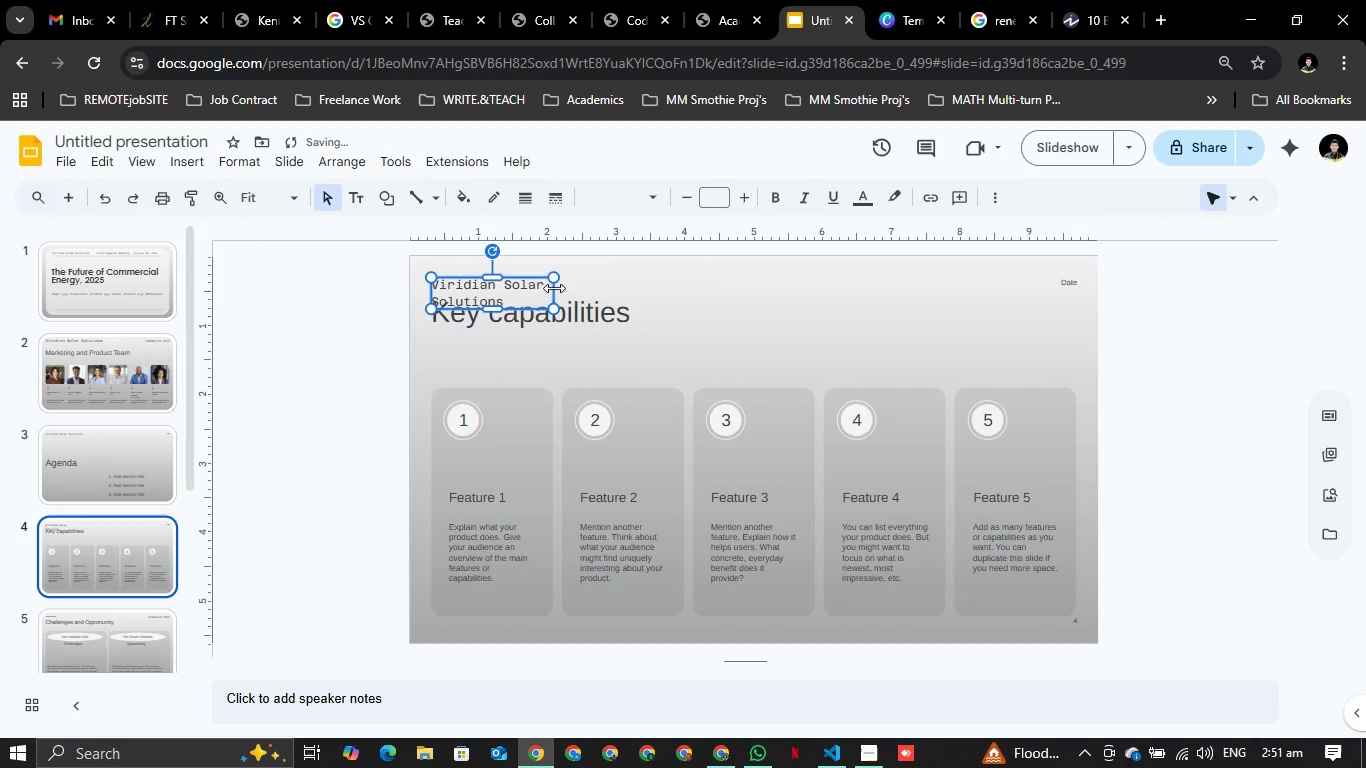 
left_click_drag(start_coordinate=[568, 291], to_coordinate=[608, 305])
 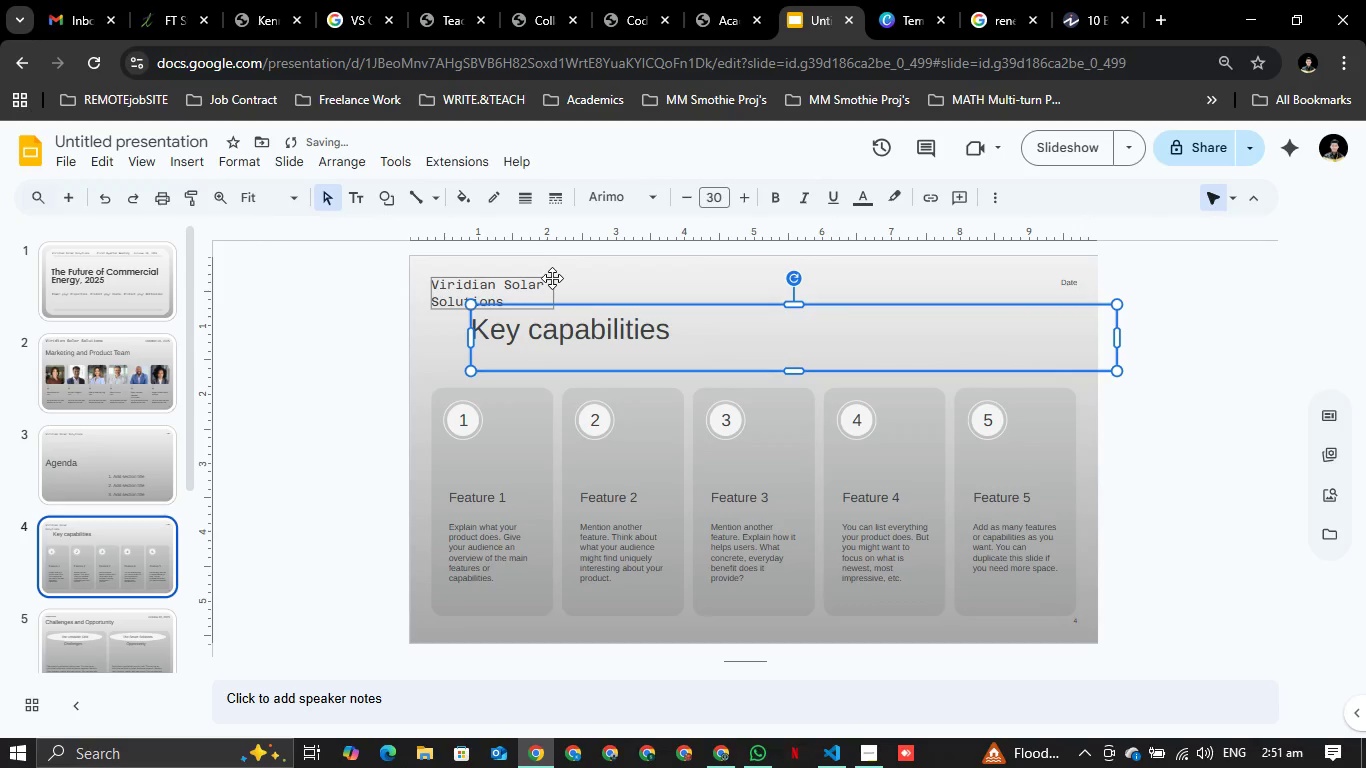 
left_click([551, 279])
 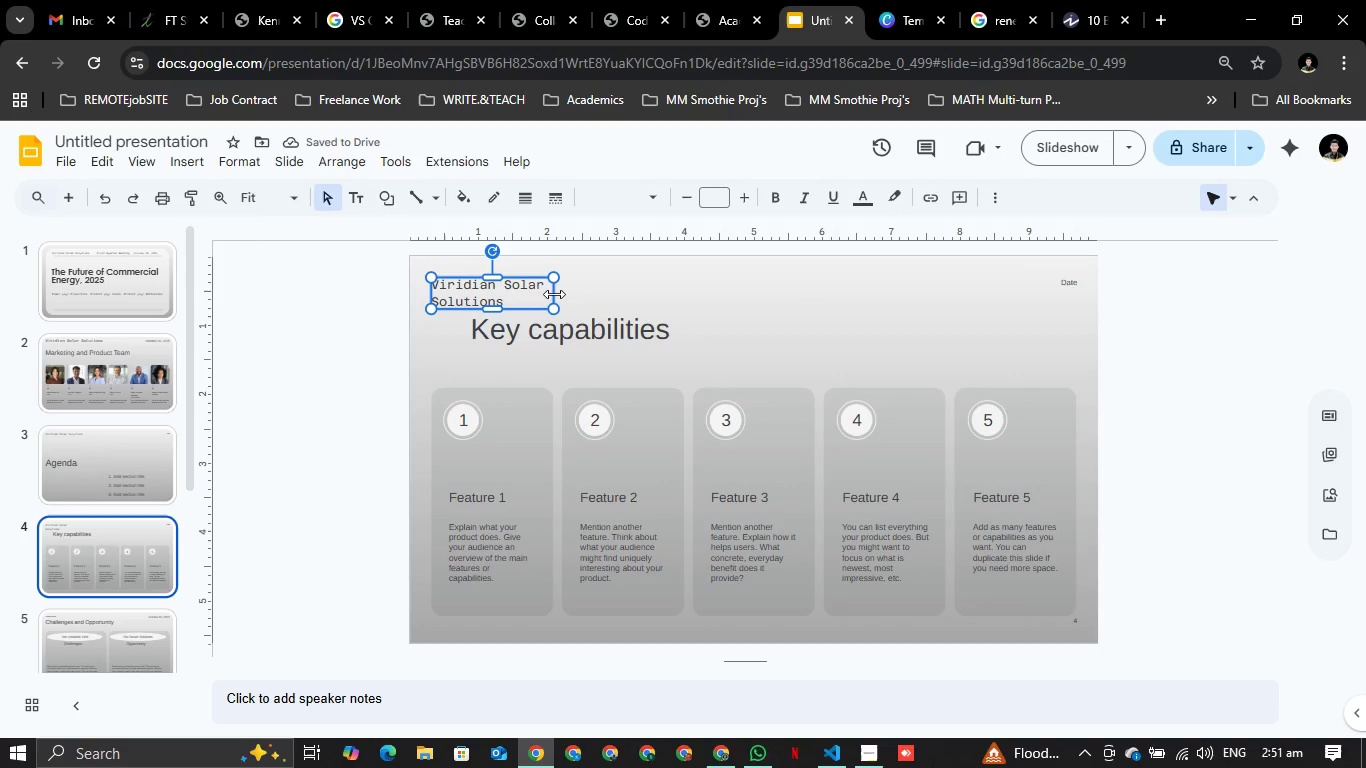 
left_click_drag(start_coordinate=[559, 292], to_coordinate=[600, 291])
 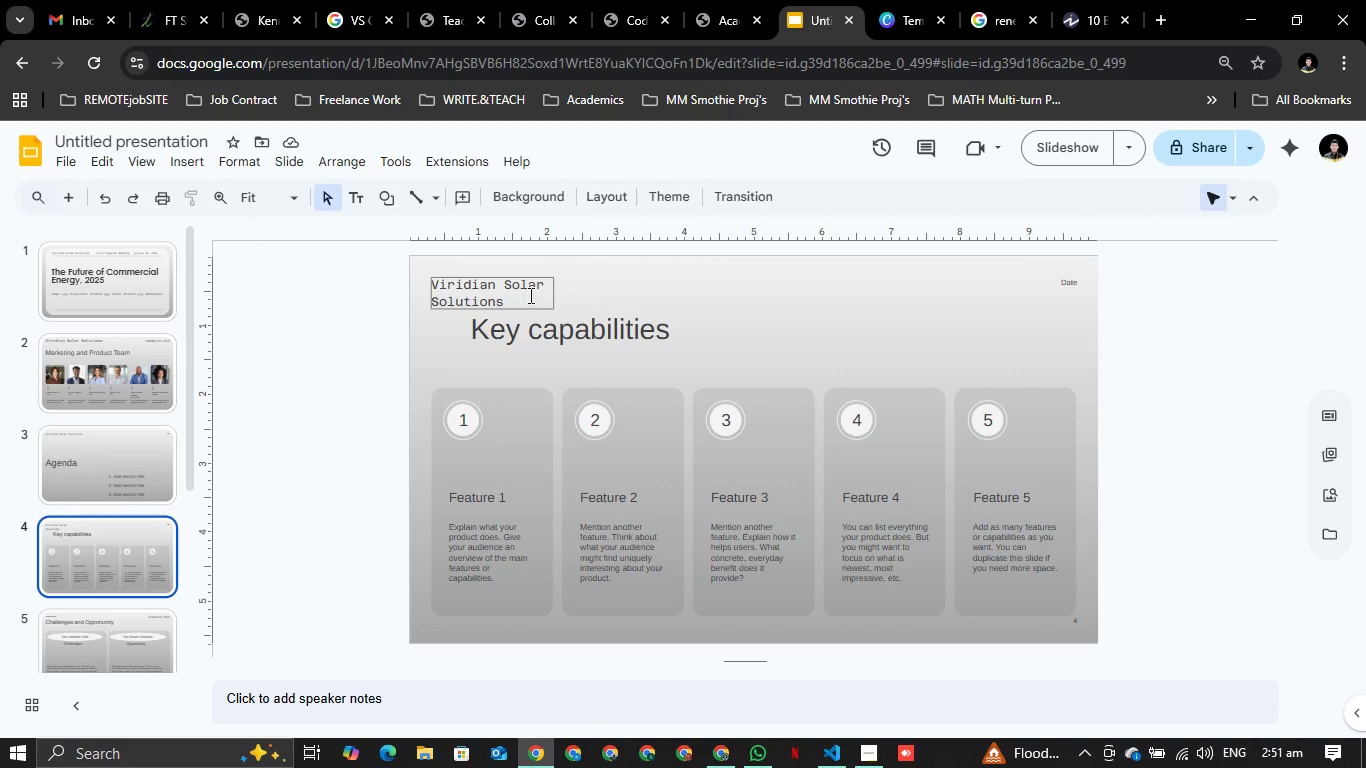 
left_click_drag(start_coordinate=[532, 294], to_coordinate=[536, 289])
 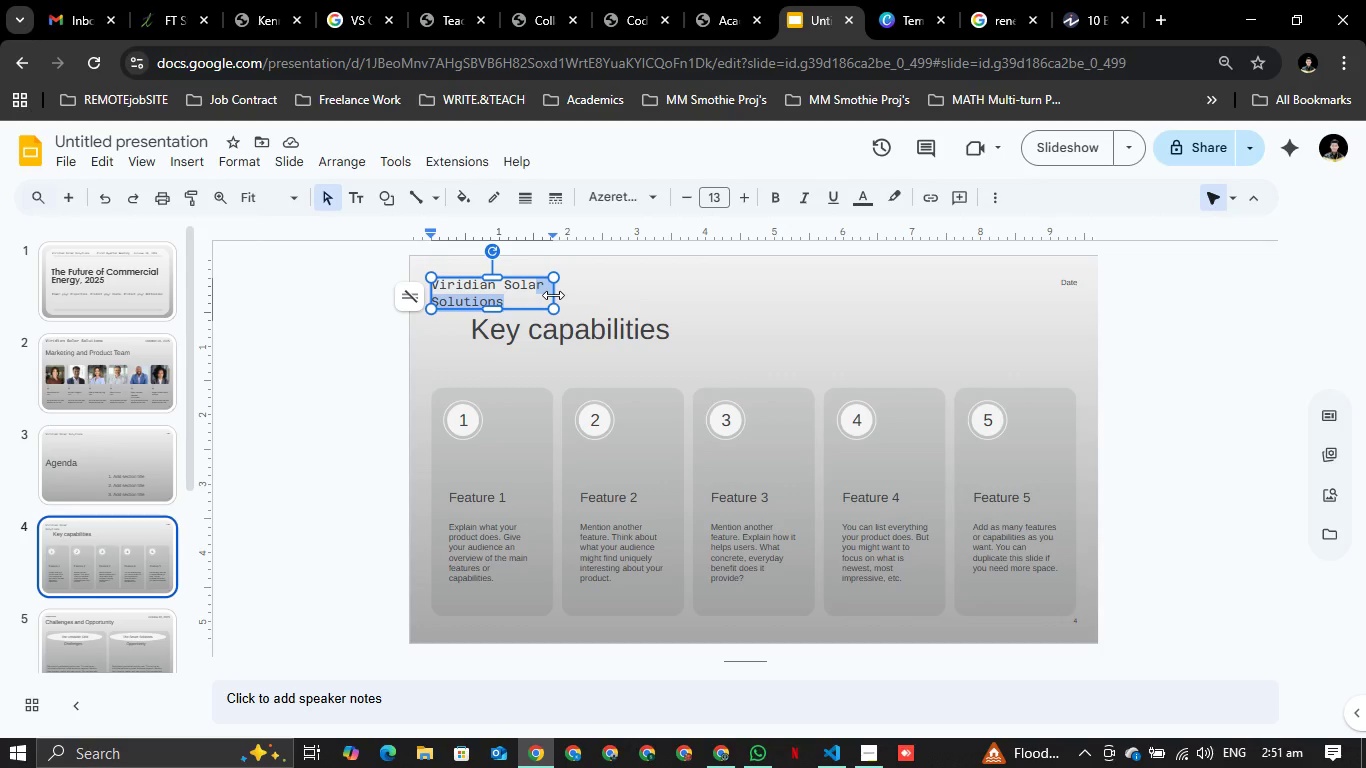 
left_click_drag(start_coordinate=[556, 295], to_coordinate=[635, 303])
 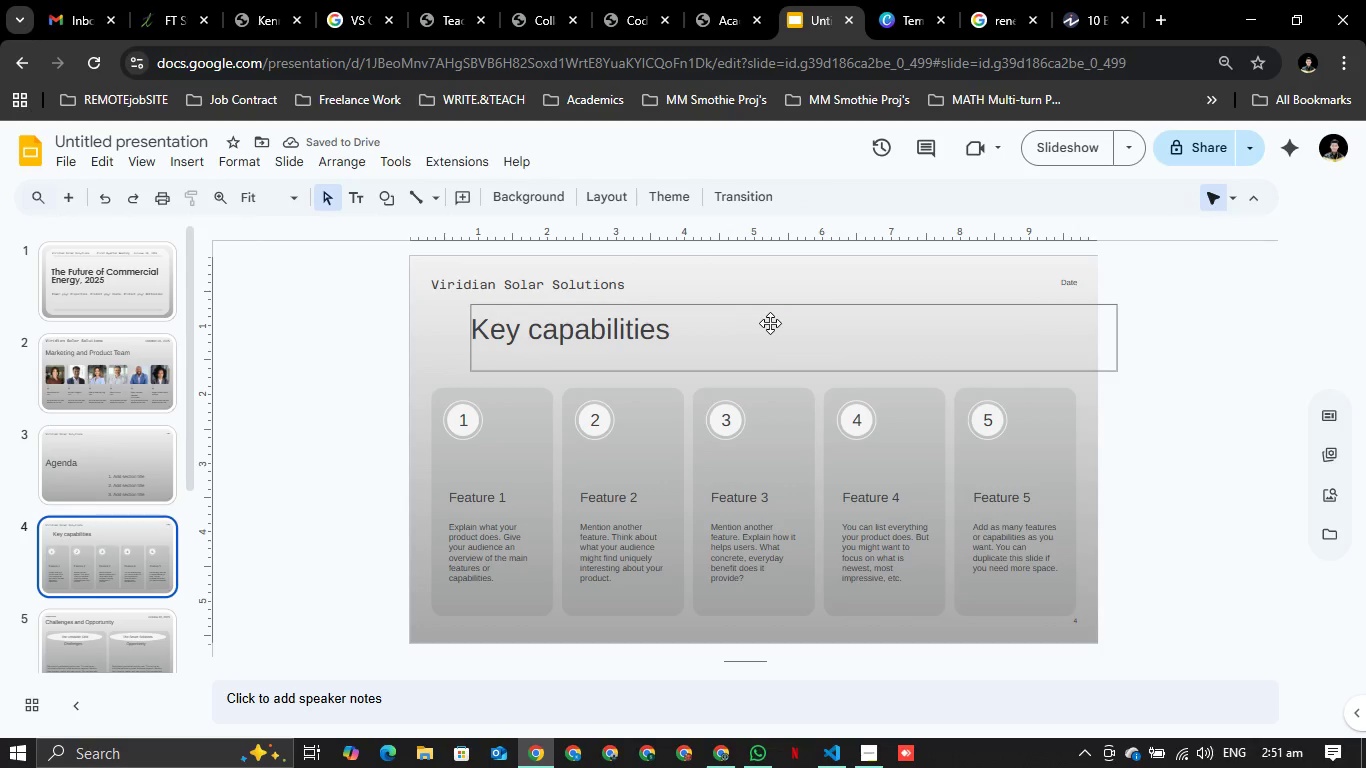 
left_click_drag(start_coordinate=[812, 325], to_coordinate=[772, 318])
 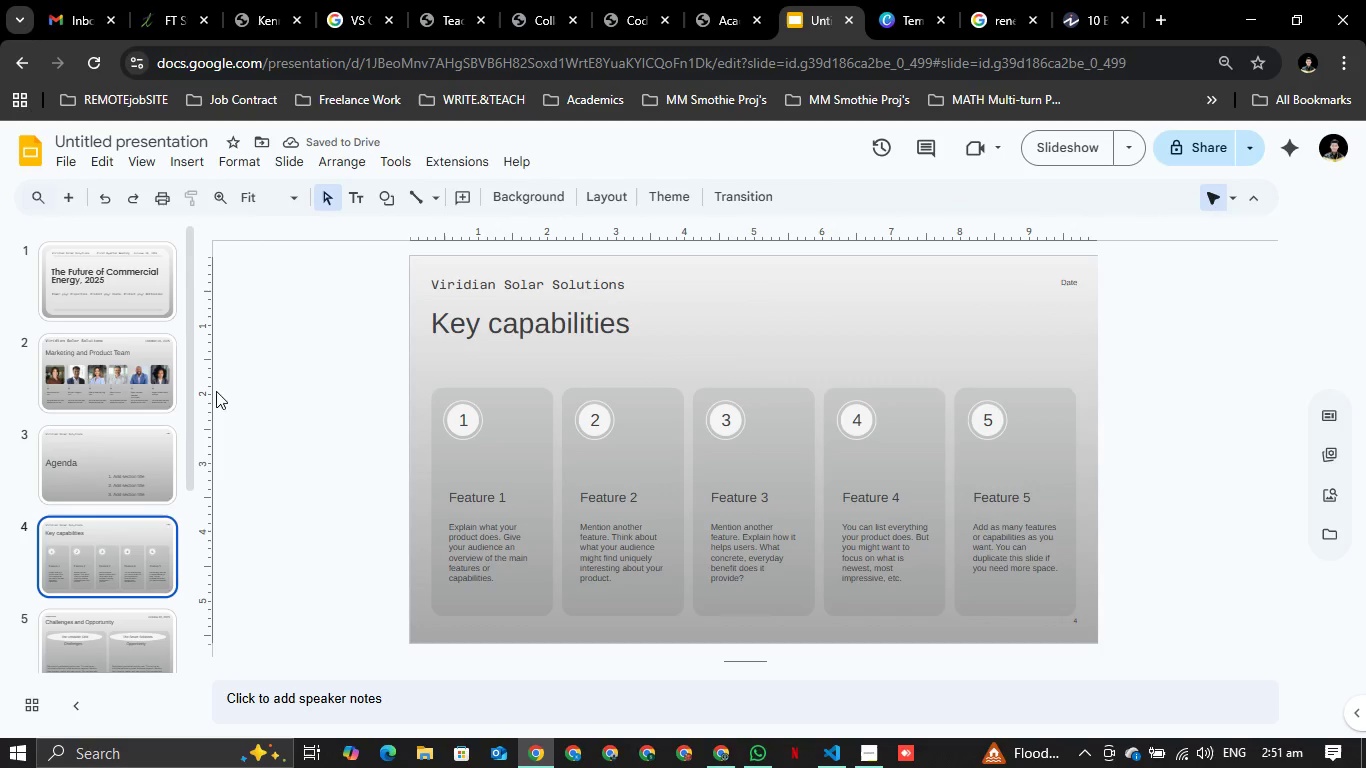 
wait(5.23)
 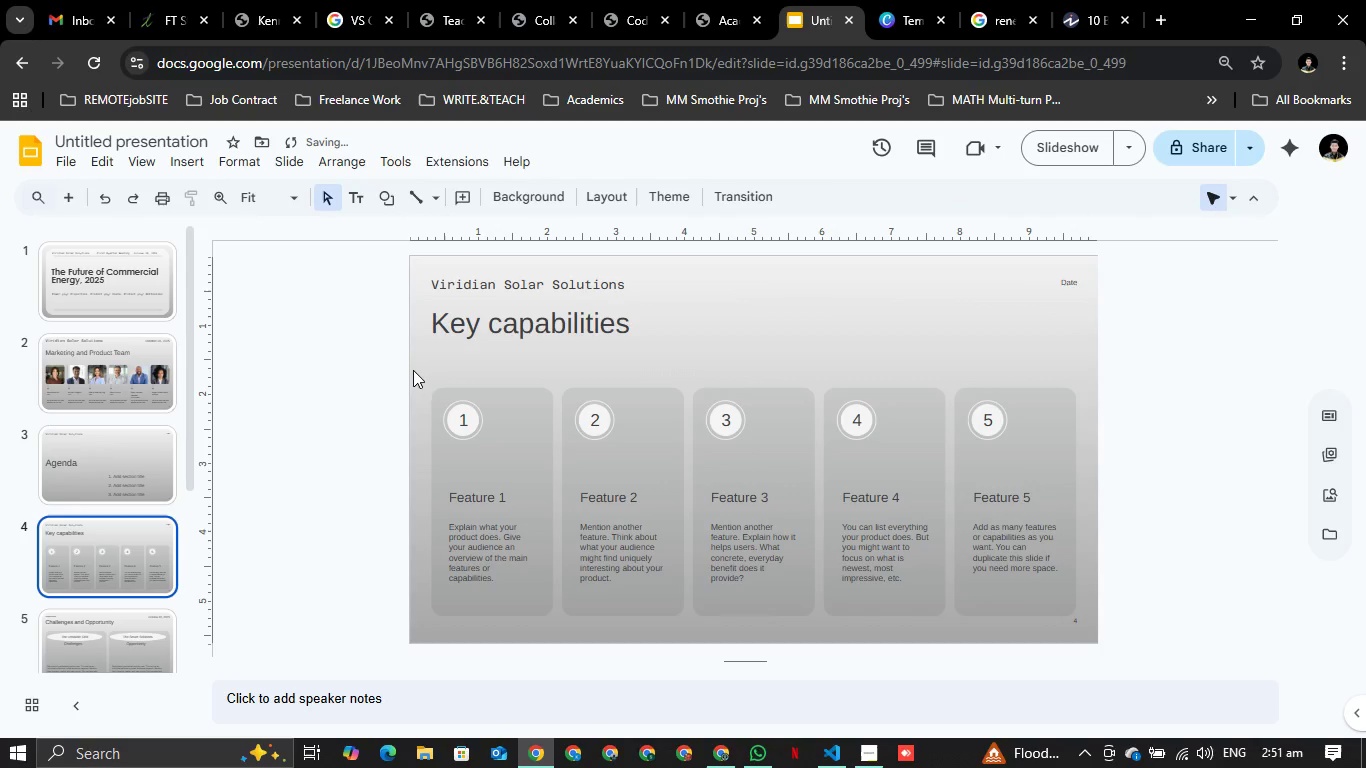 
left_click([99, 488])
 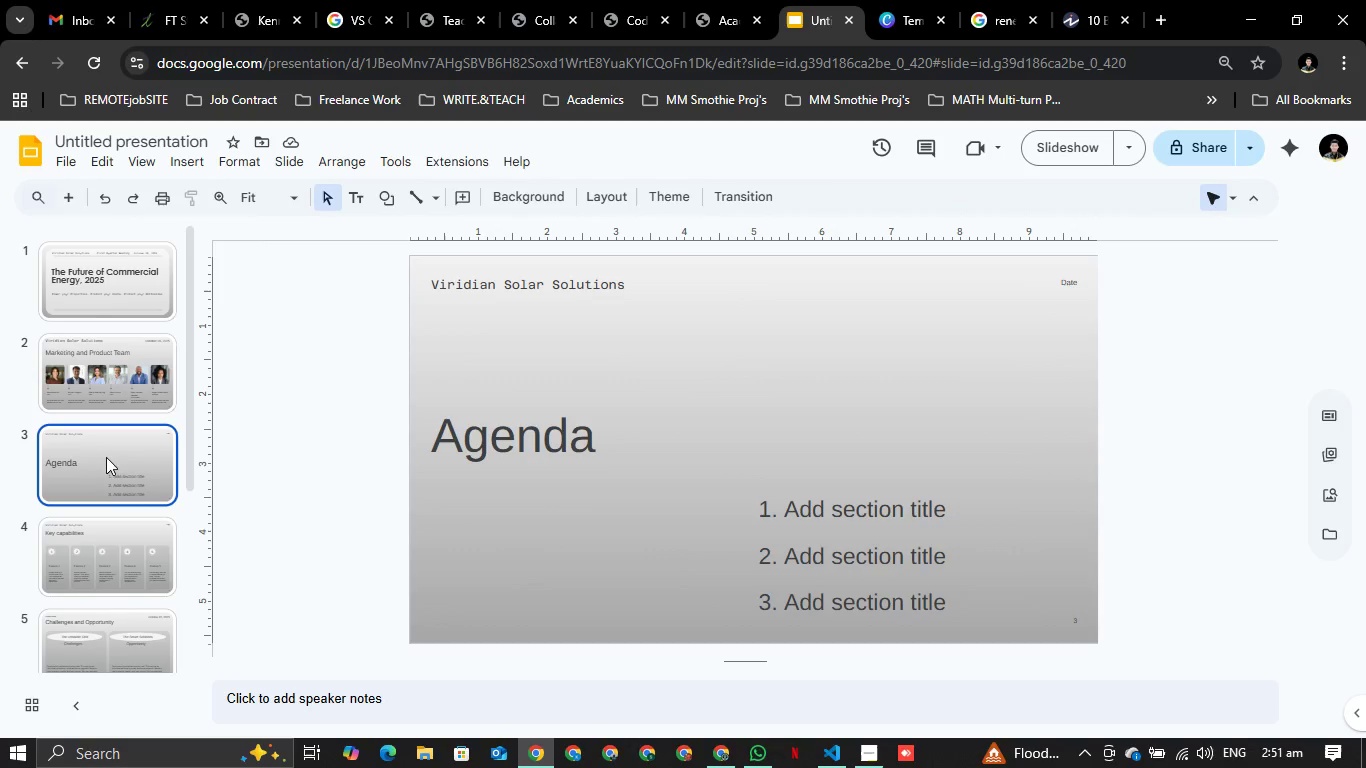 
scroll: coordinate [106, 451], scroll_direction: down, amount: 2.0
 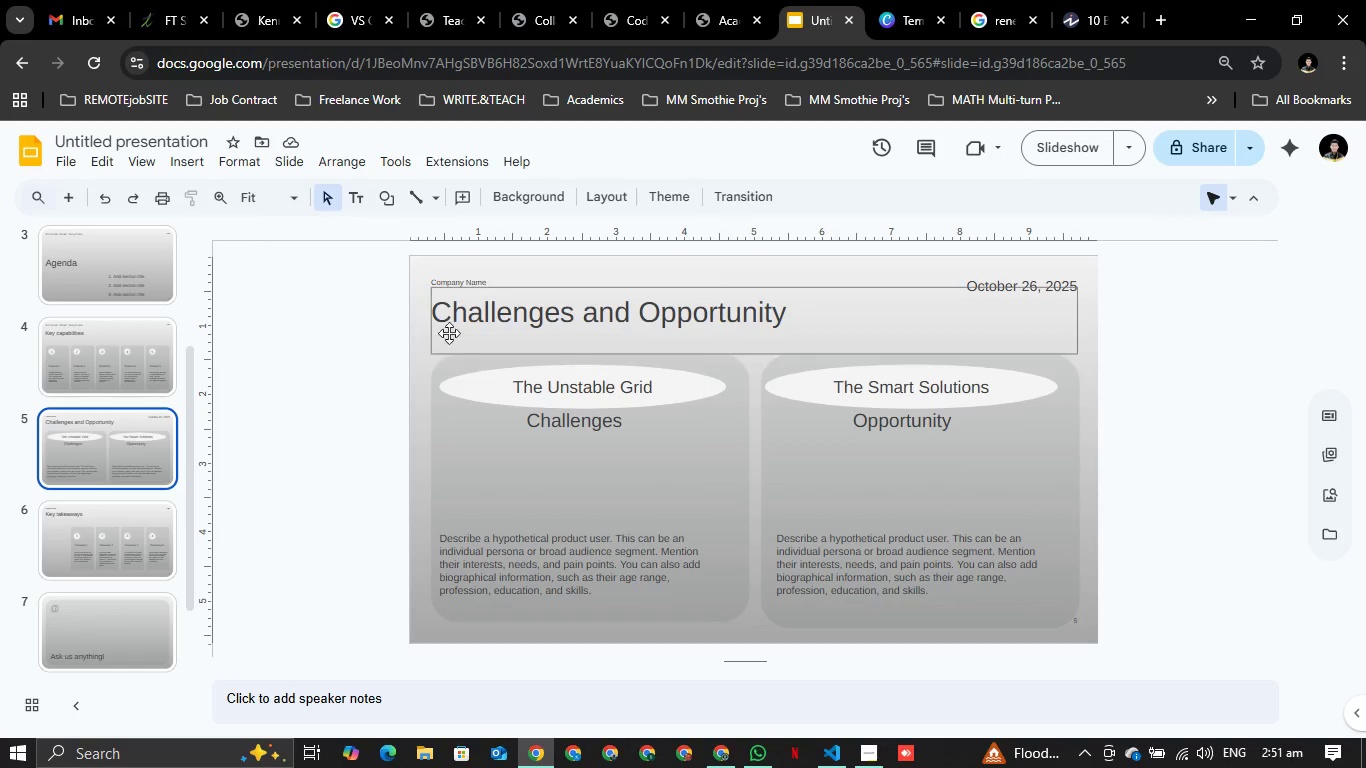 
left_click([466, 284])
 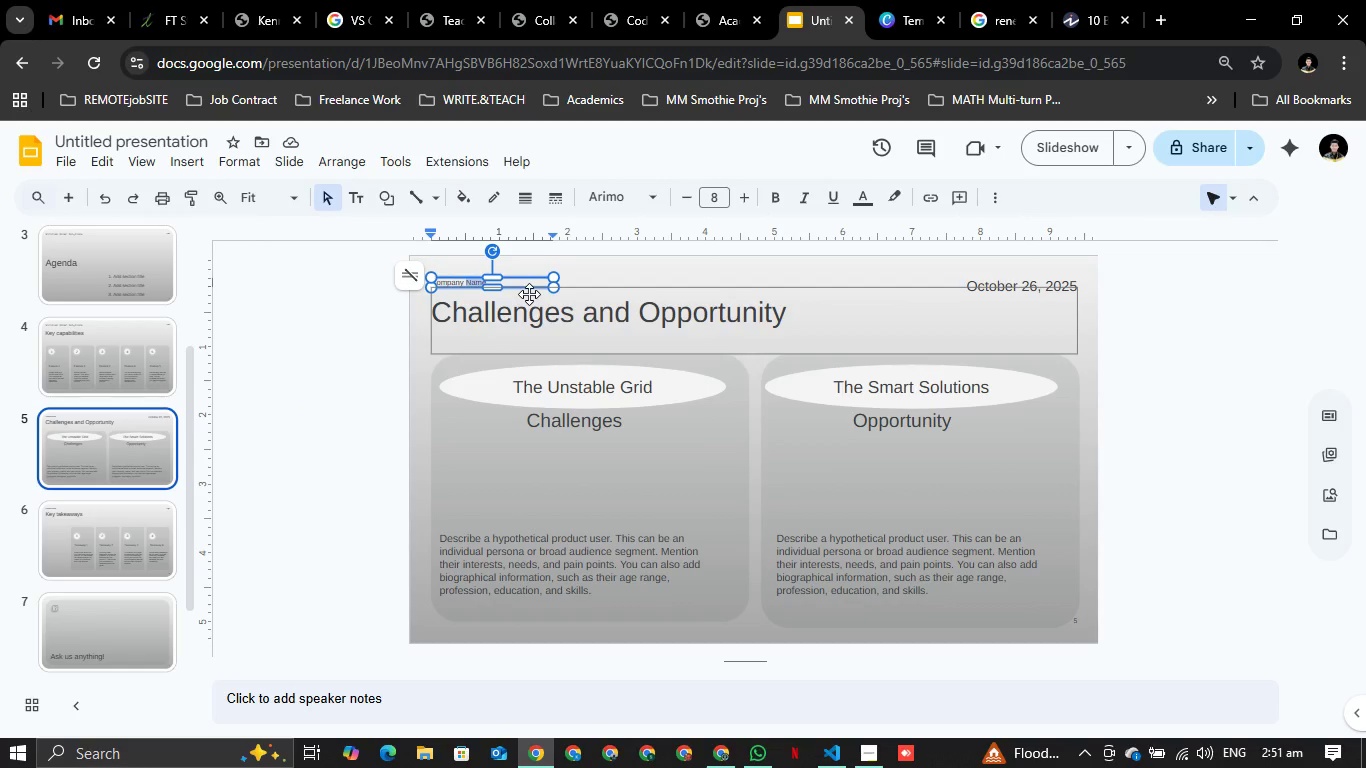 
key(Control+A)
 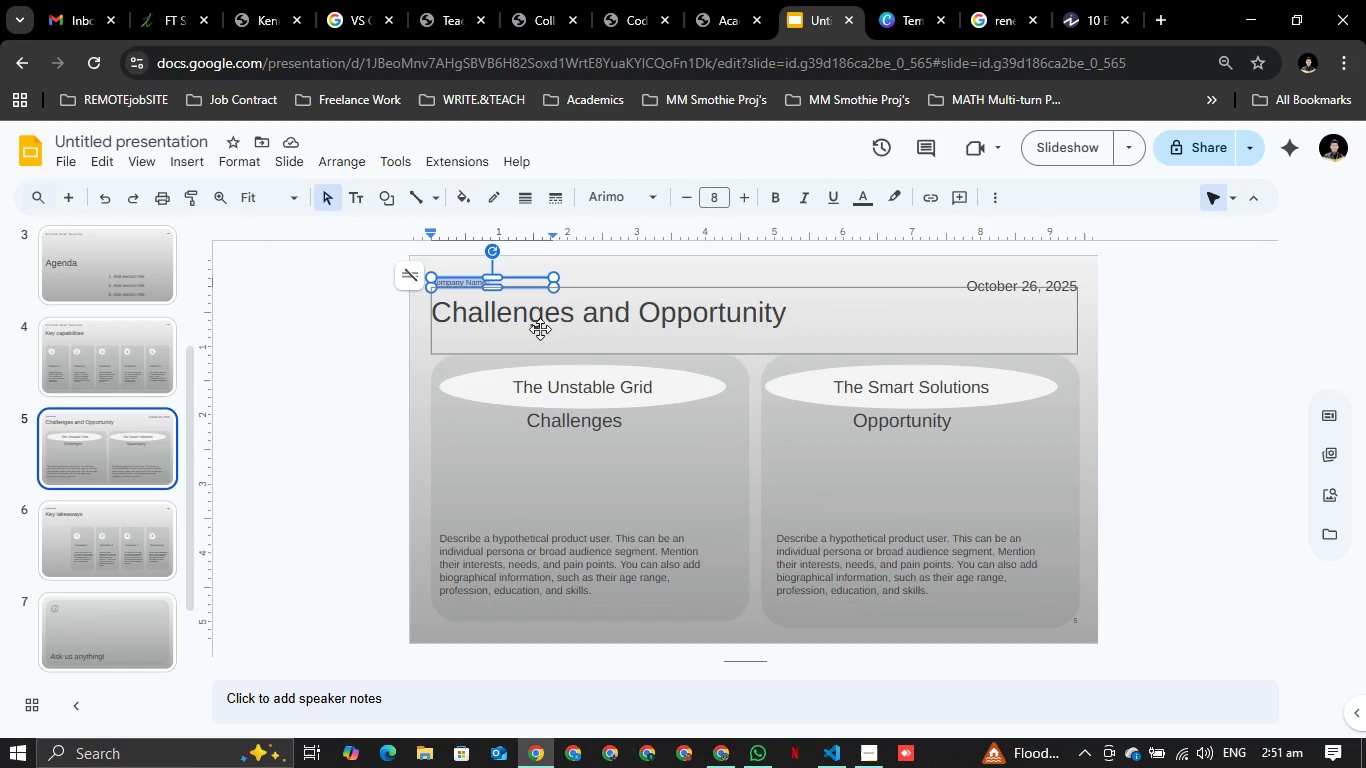 
key(Control+V)
 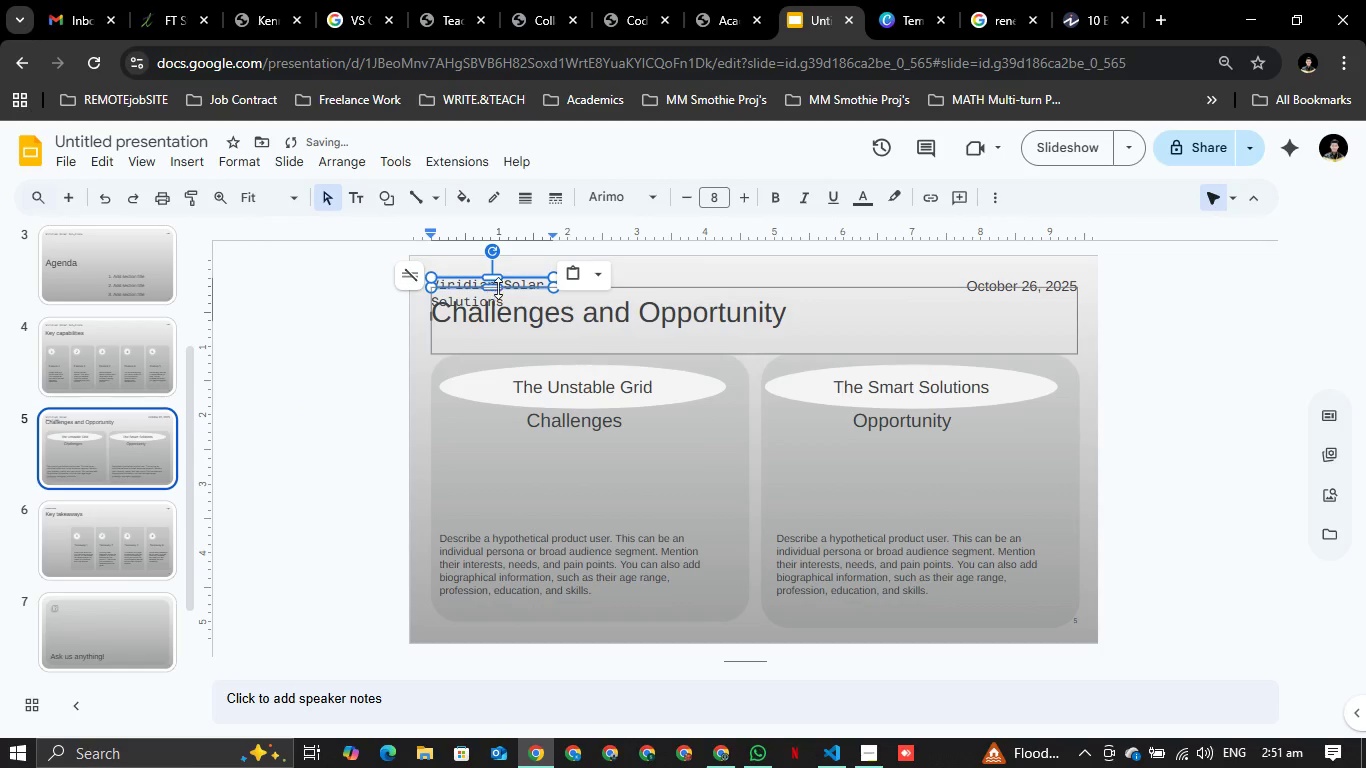 
left_click_drag(start_coordinate=[497, 288], to_coordinate=[495, 321])
 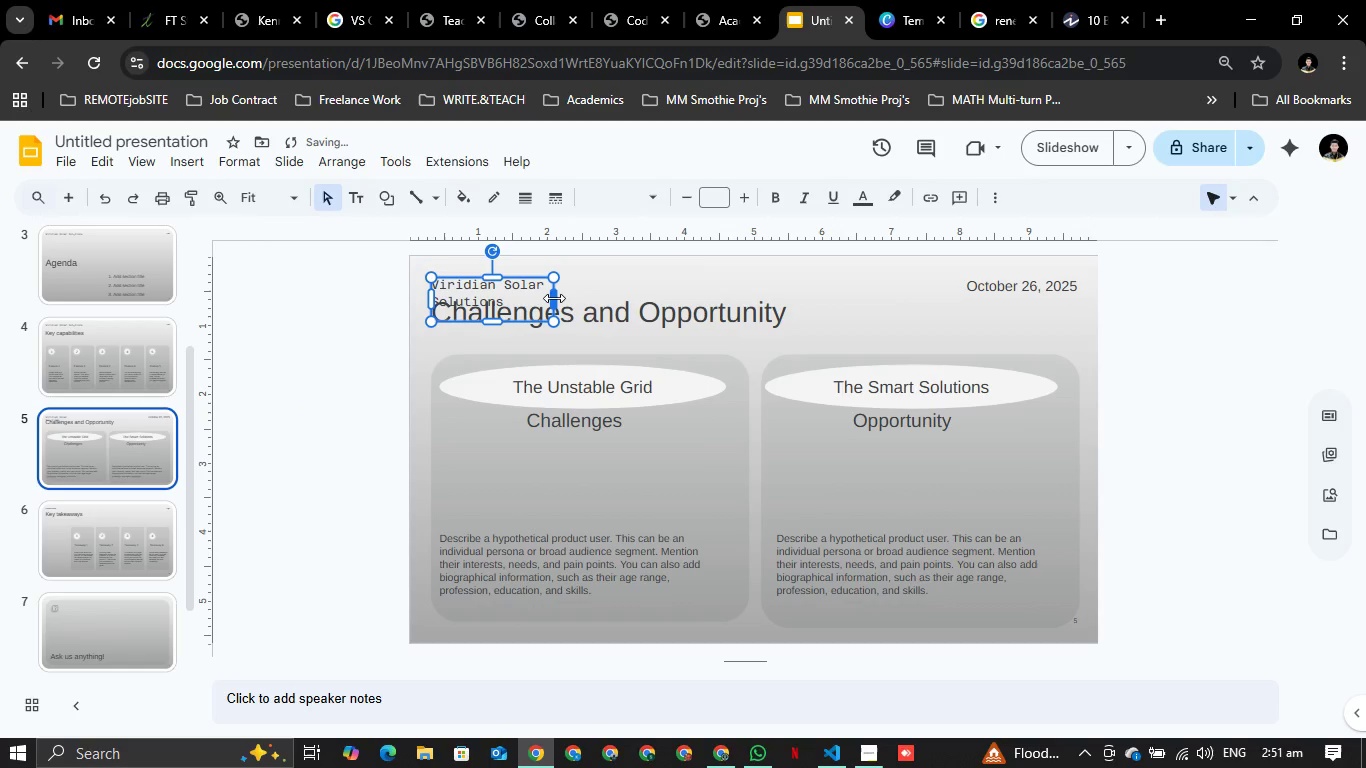 
left_click_drag(start_coordinate=[554, 298], to_coordinate=[712, 316])
 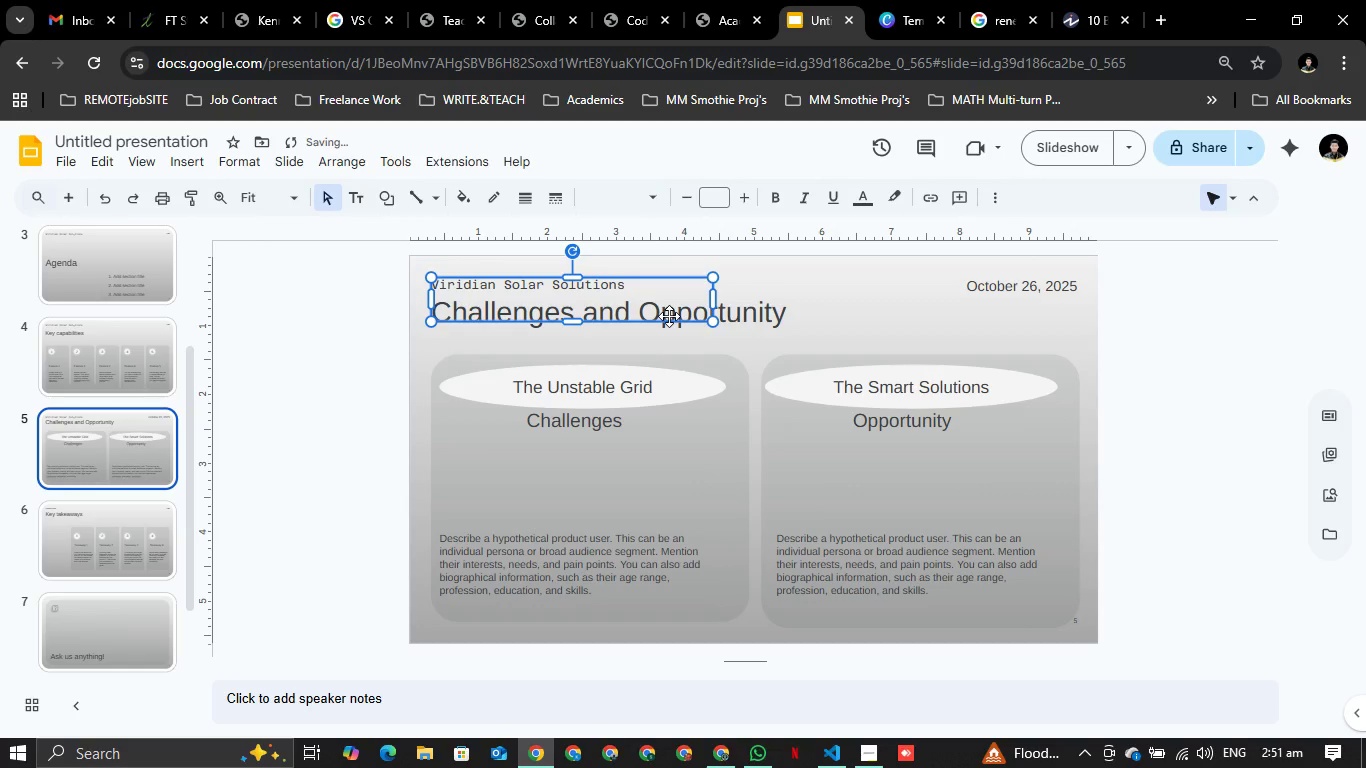 
key(Control+ControlLeft)
 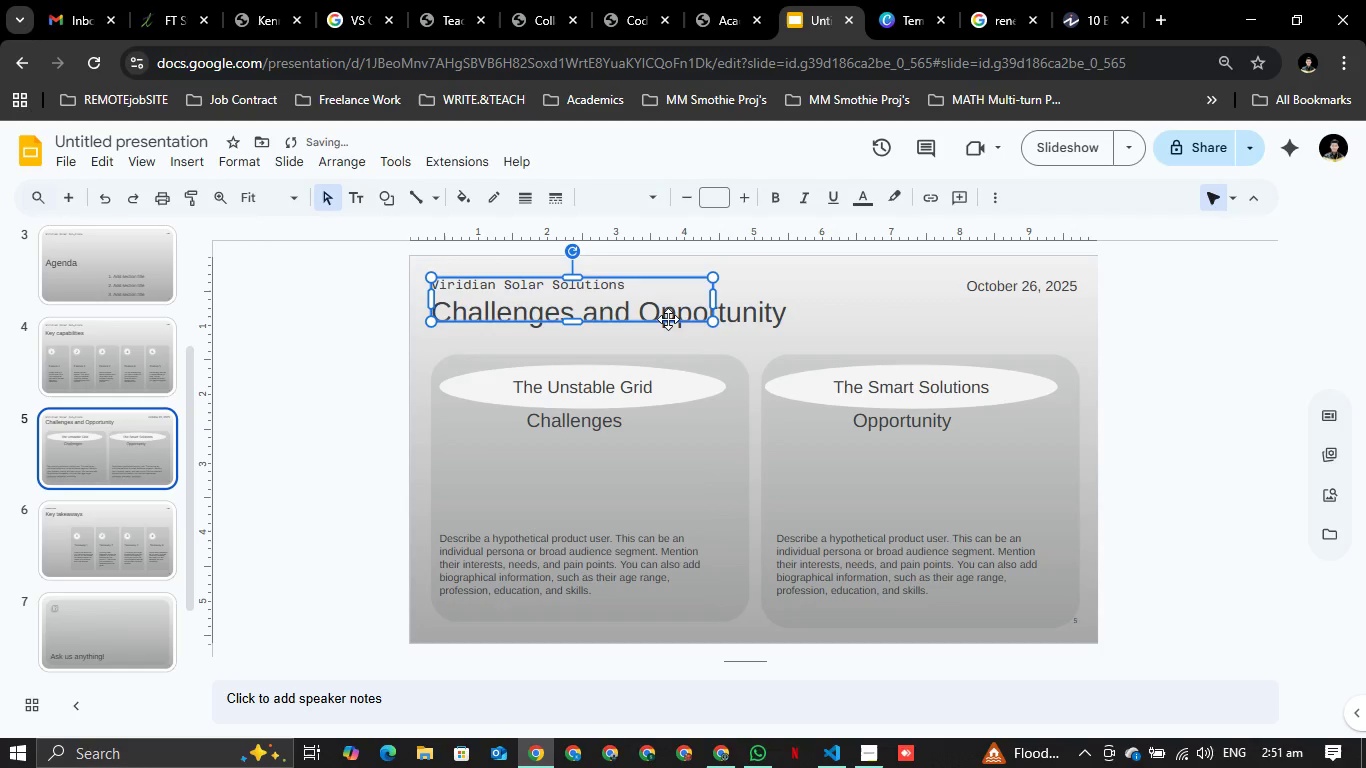 
key(Control+A)
 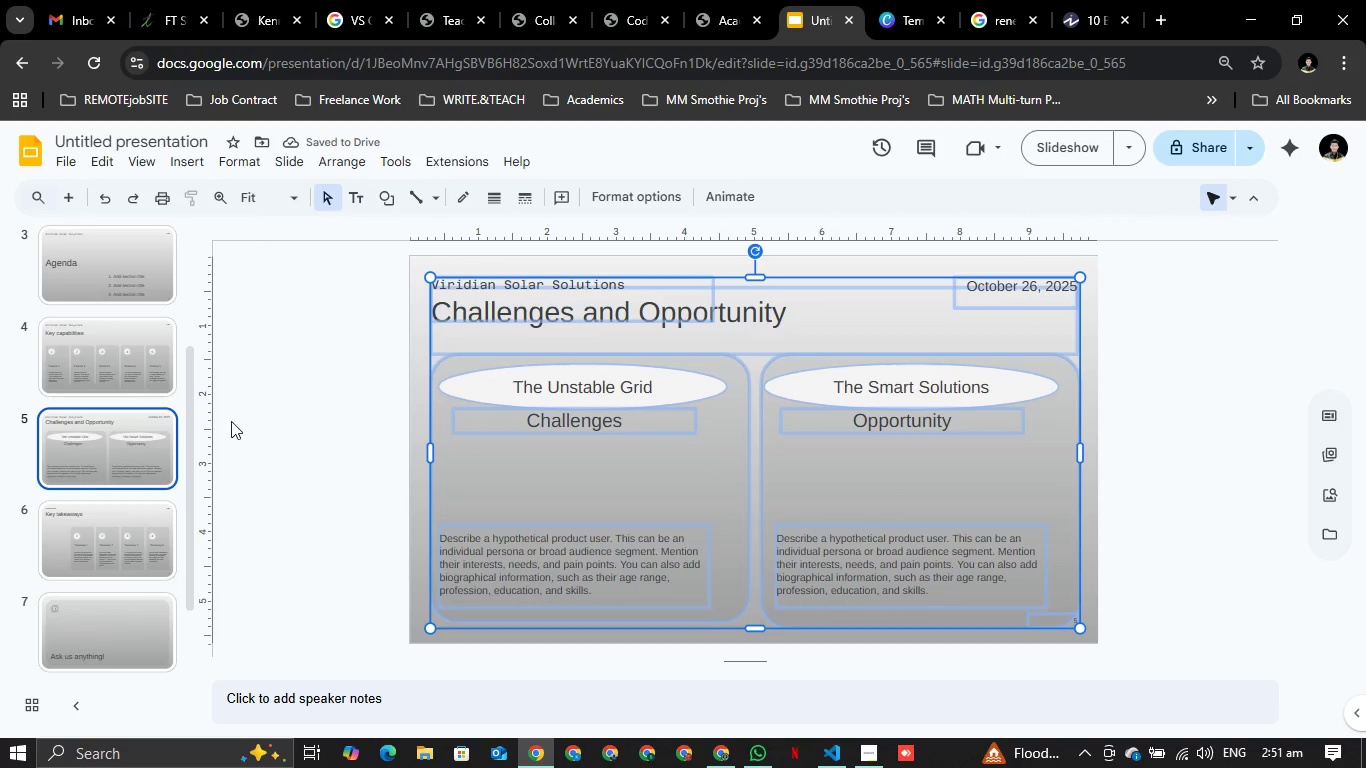 
left_click([277, 354])
 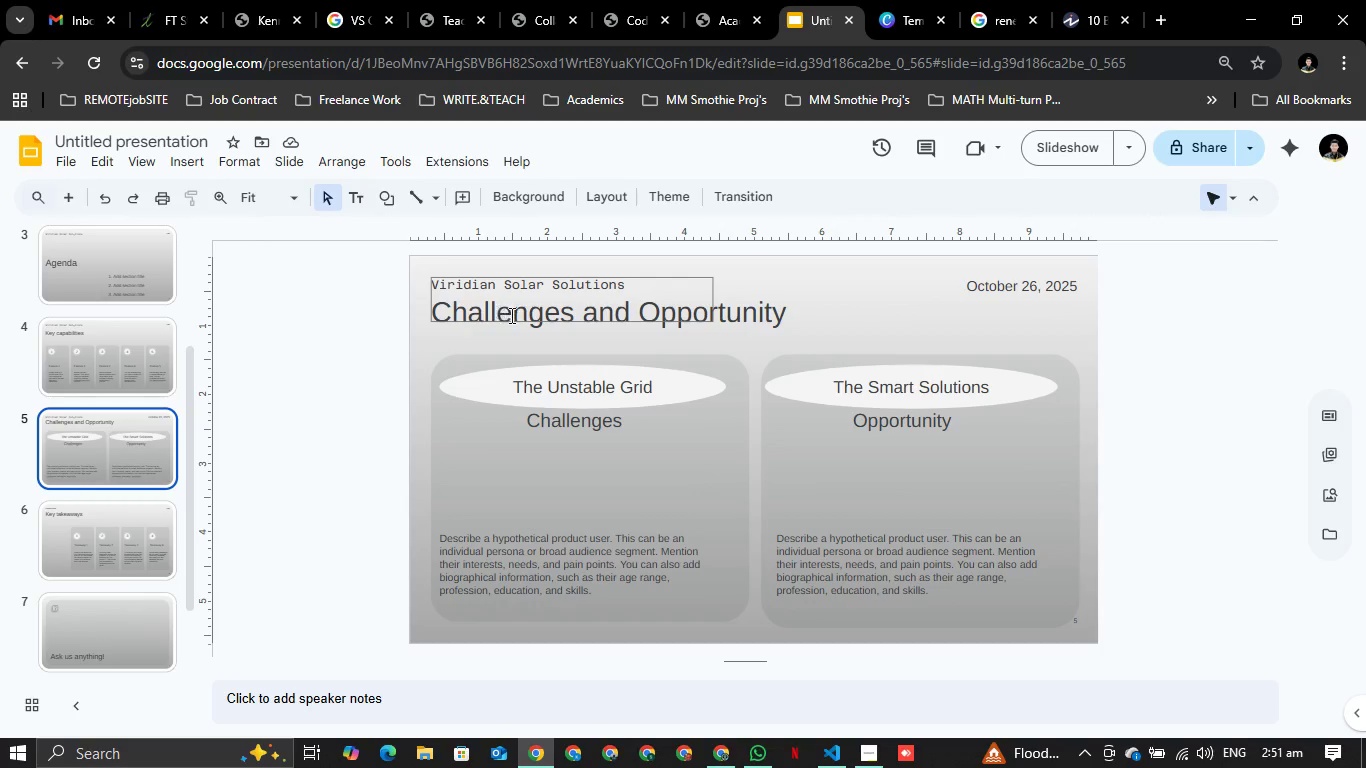 
left_click([533, 292])
 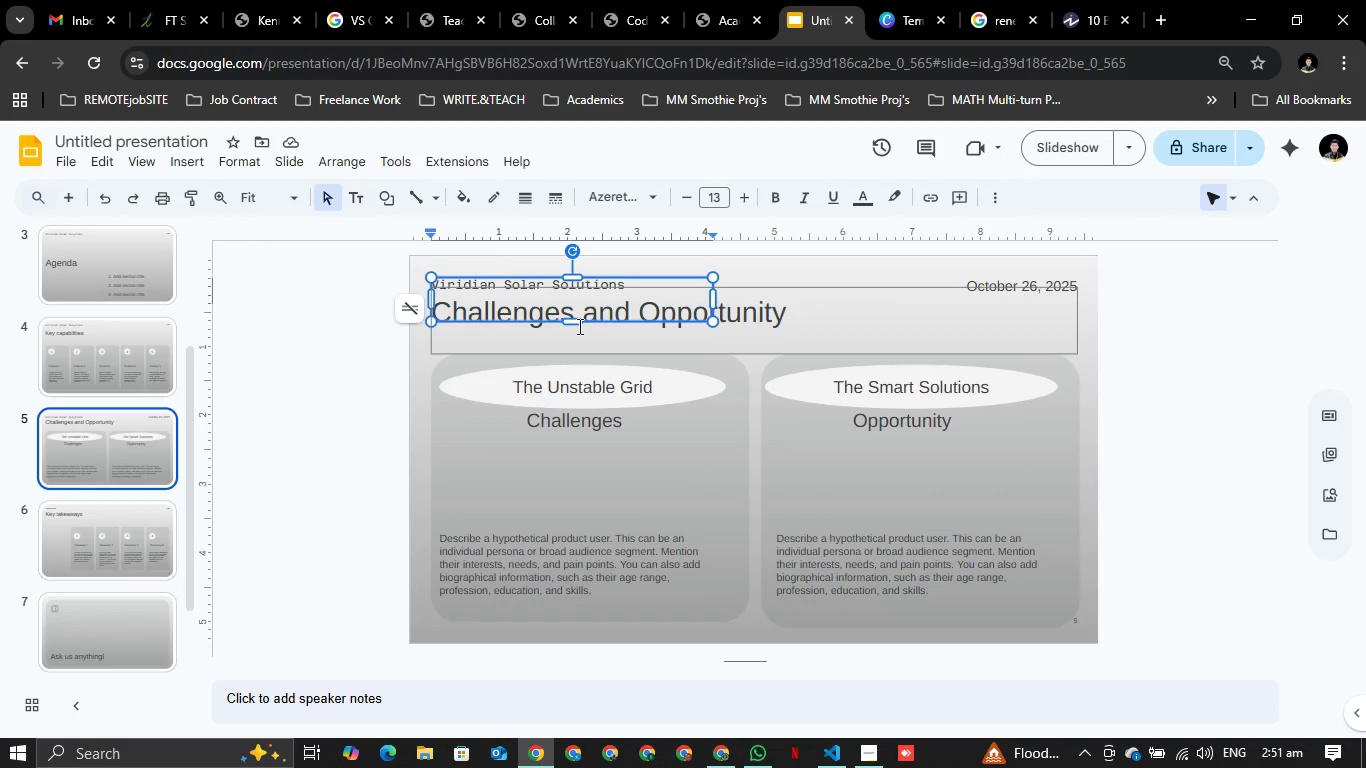 
left_click_drag(start_coordinate=[577, 324], to_coordinate=[580, 298])
 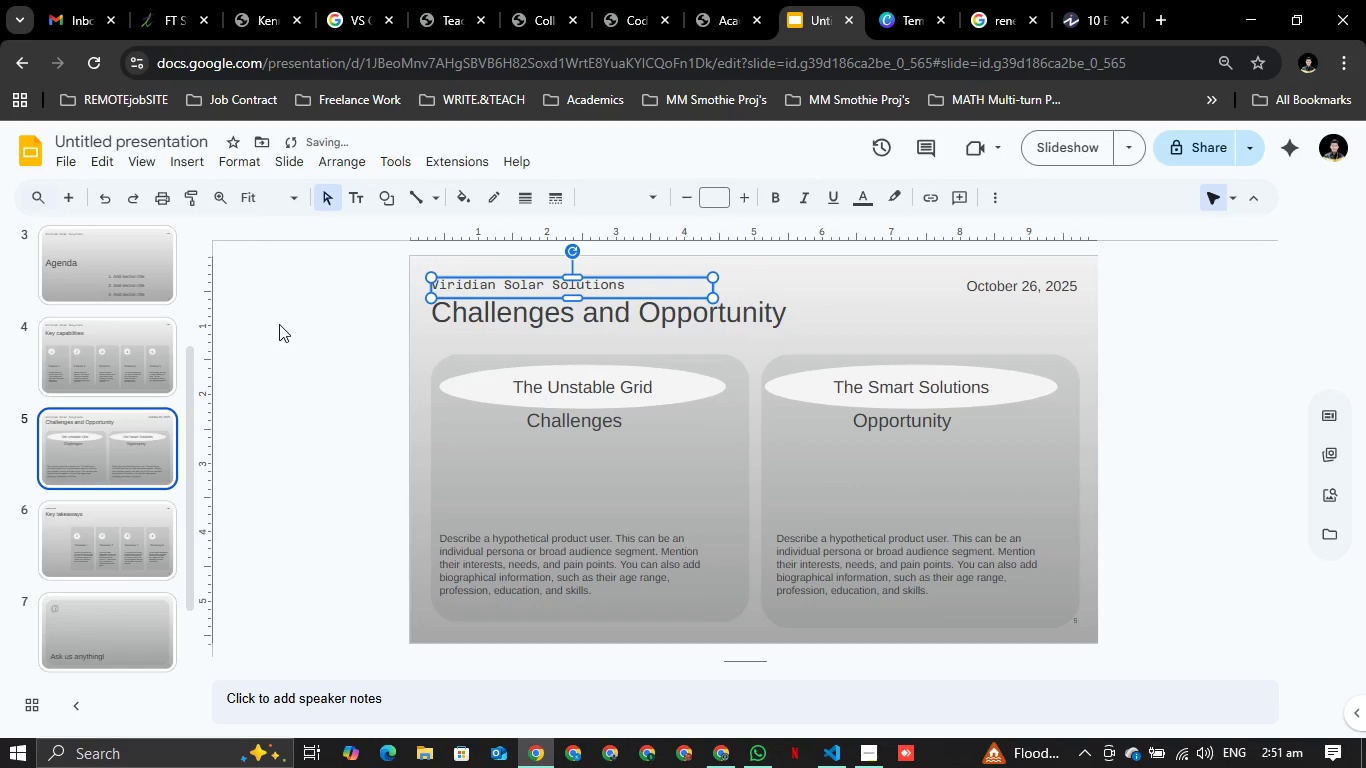 
left_click([279, 324])
 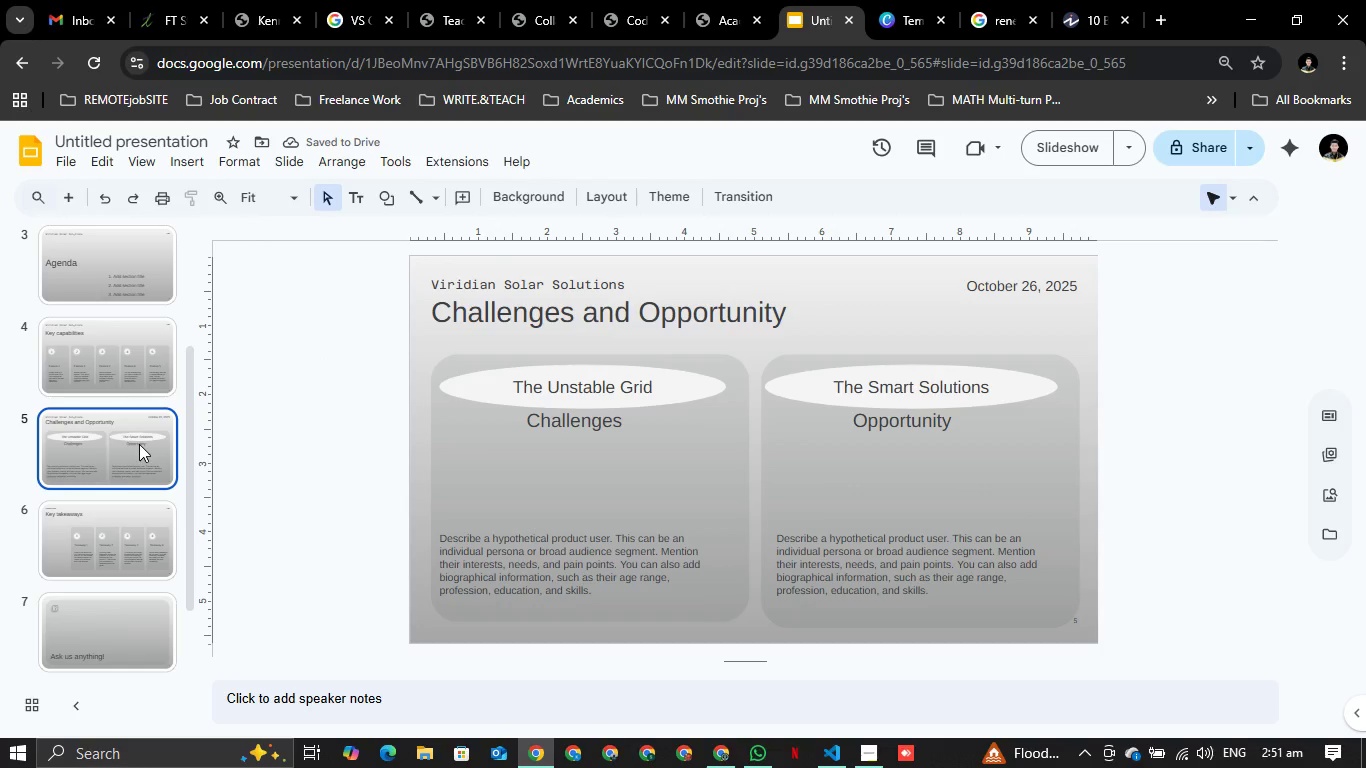 
left_click_drag(start_coordinate=[84, 564], to_coordinate=[89, 569])
 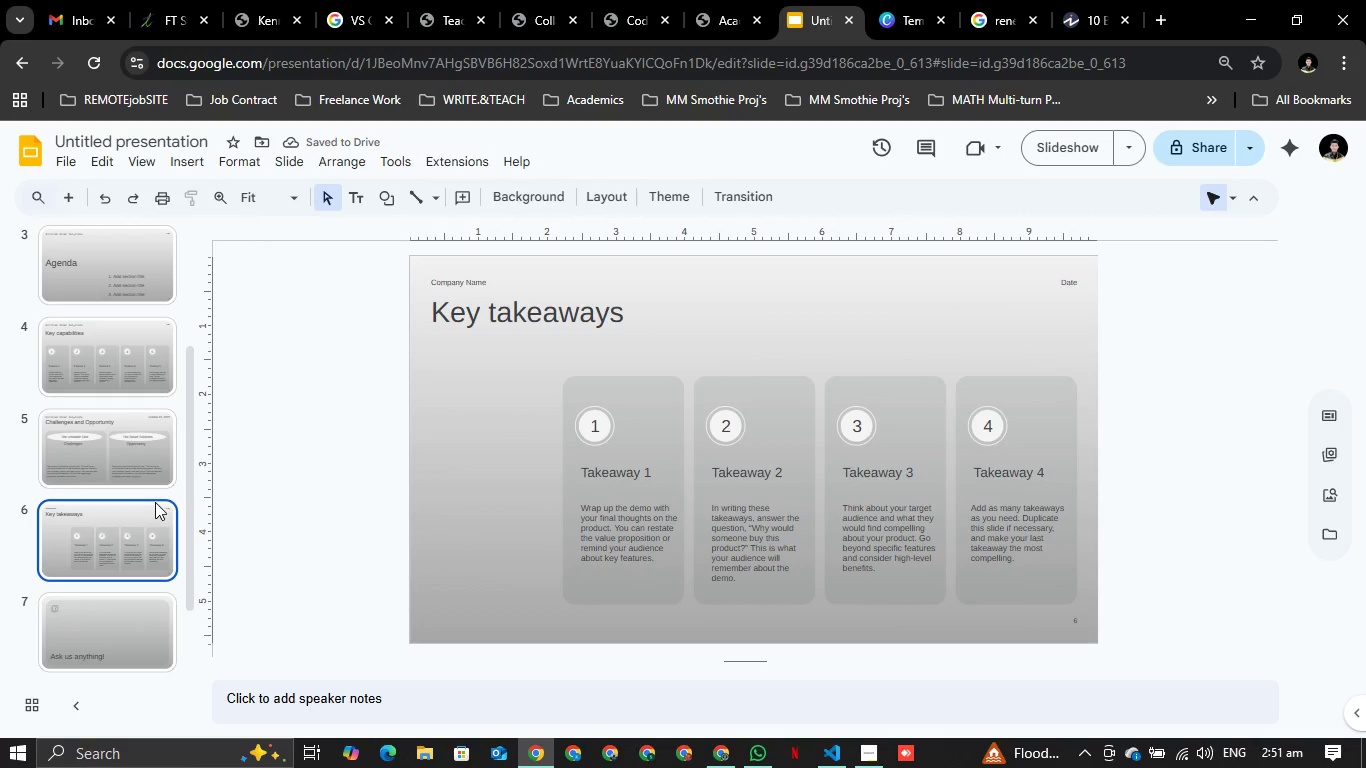 
scroll: coordinate [335, 405], scroll_direction: down, amount: 5.0
 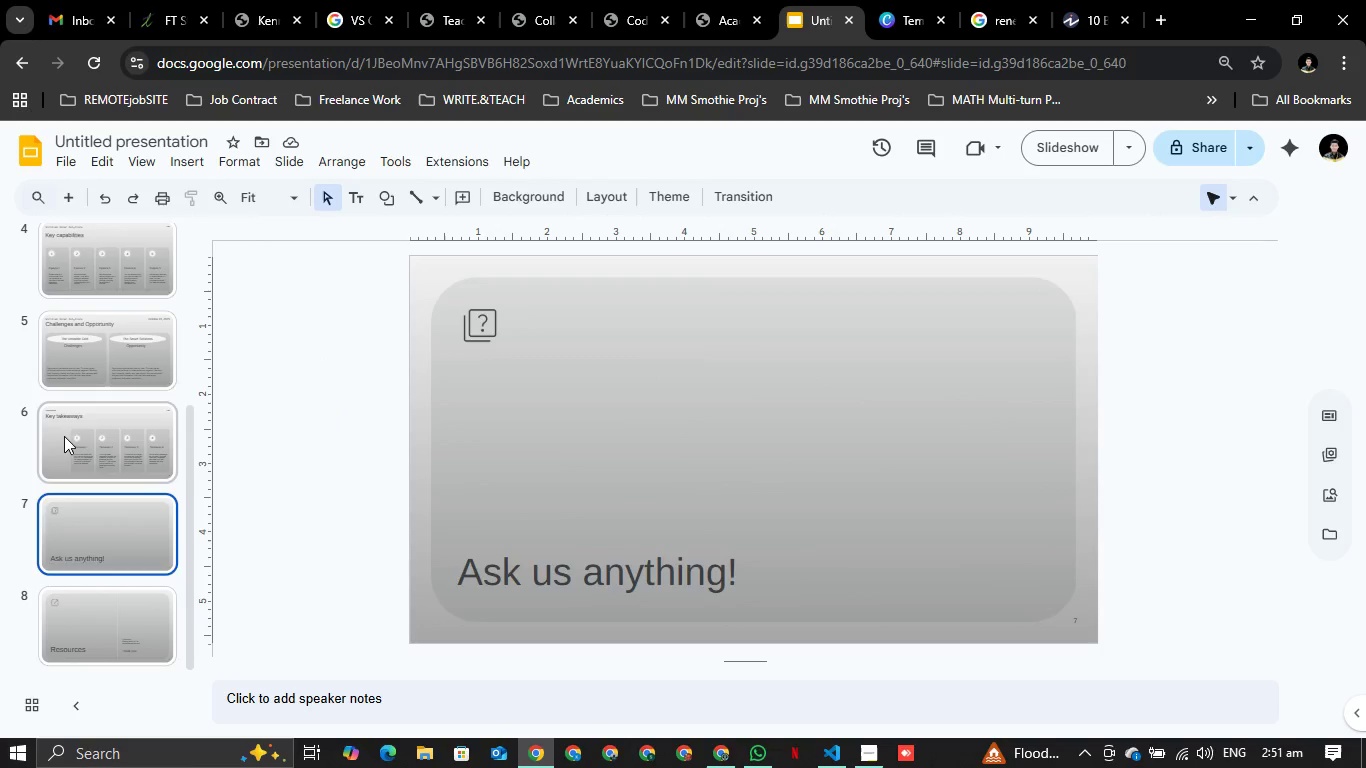 
left_click([64, 436])
 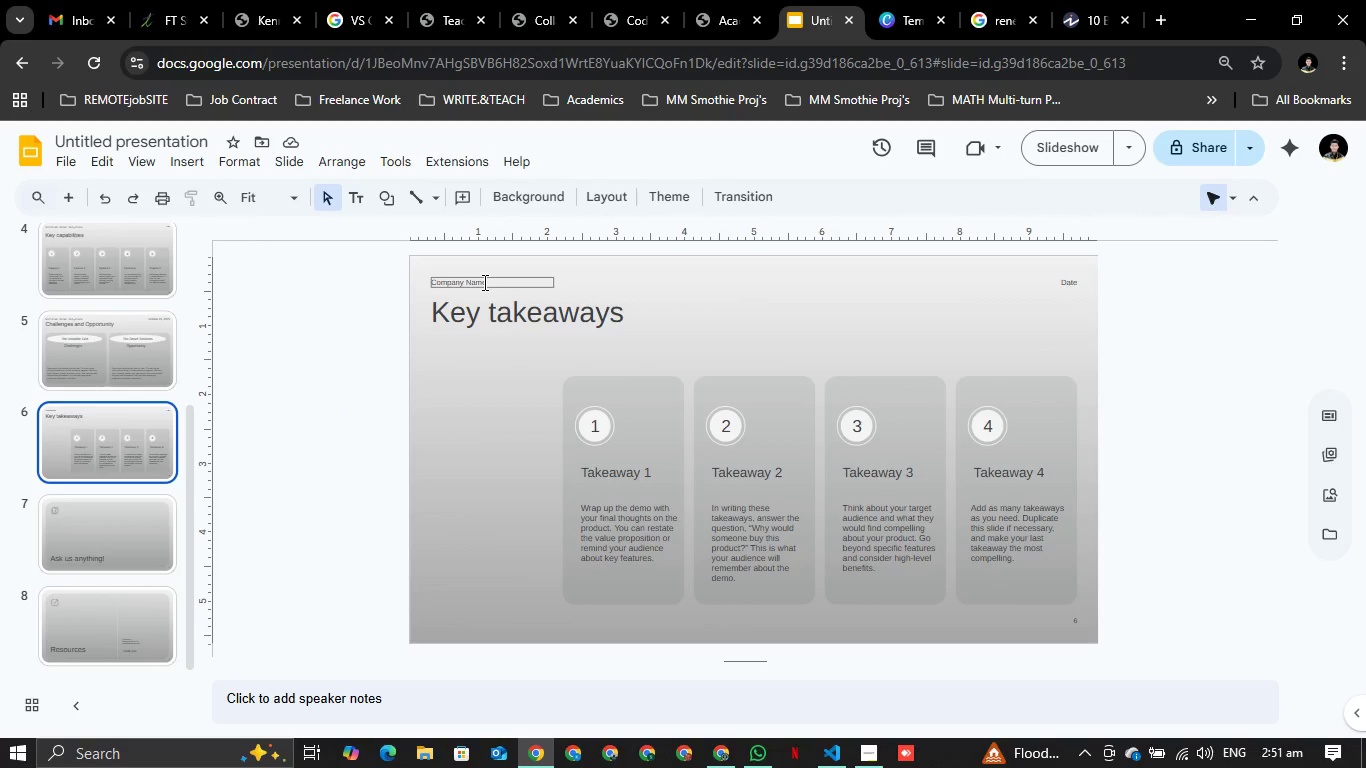 
double_click([483, 282])
 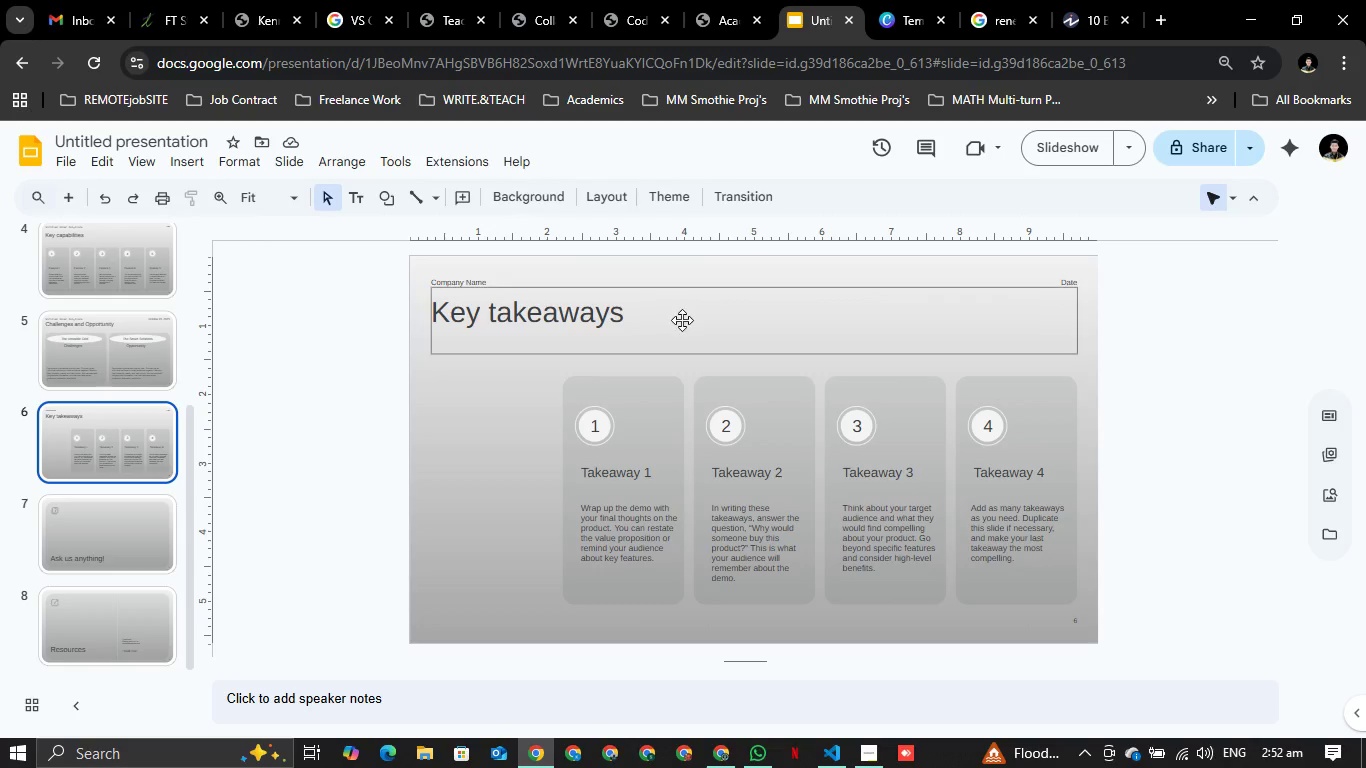 
left_click_drag(start_coordinate=[685, 314], to_coordinate=[689, 340])
 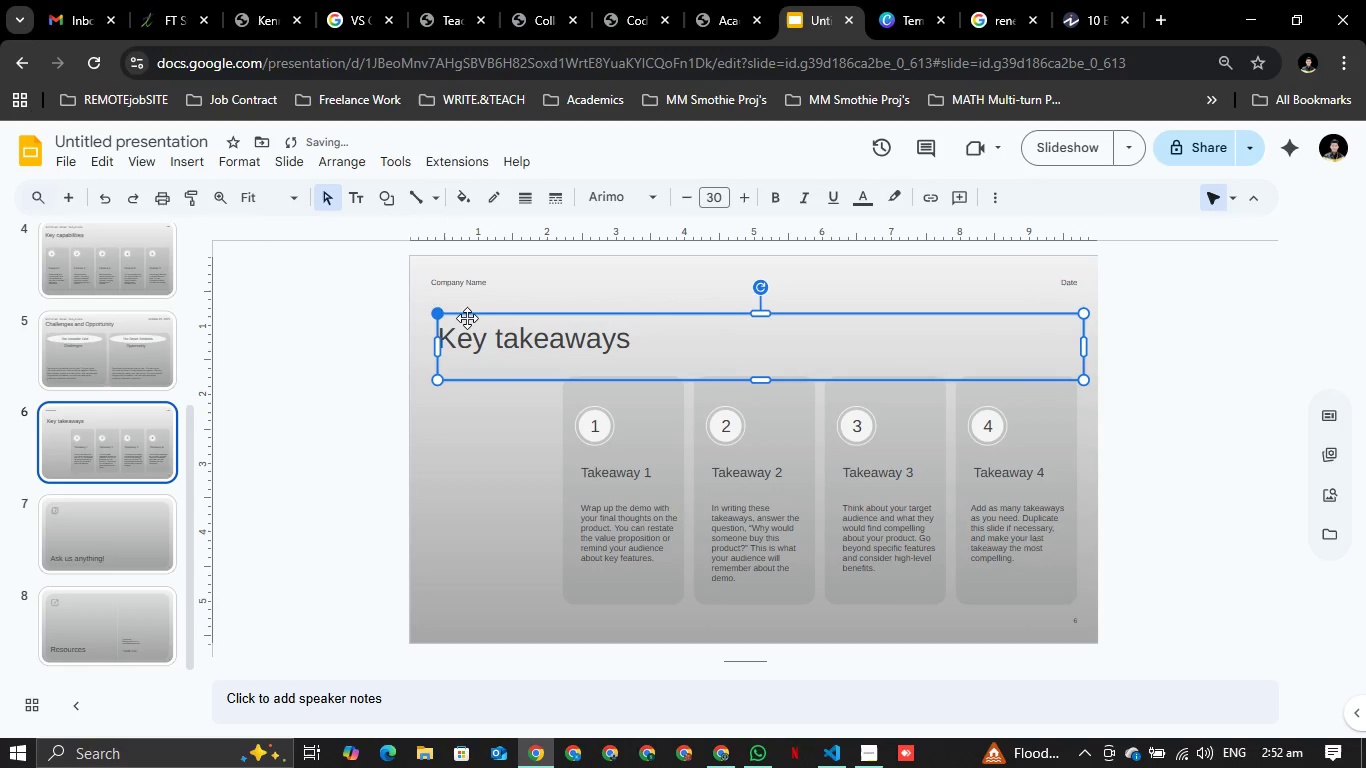 
key(Control+ControlLeft)
 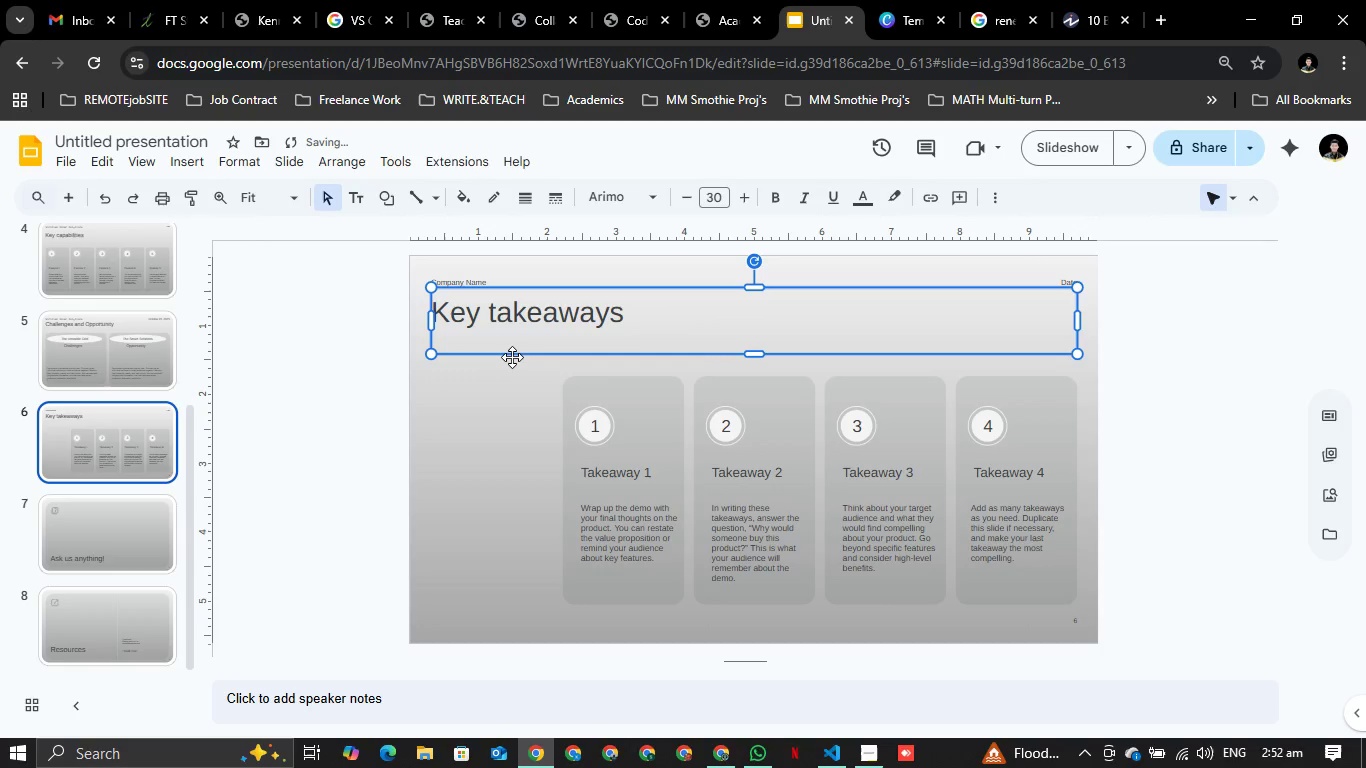 
key(Control+Z)
 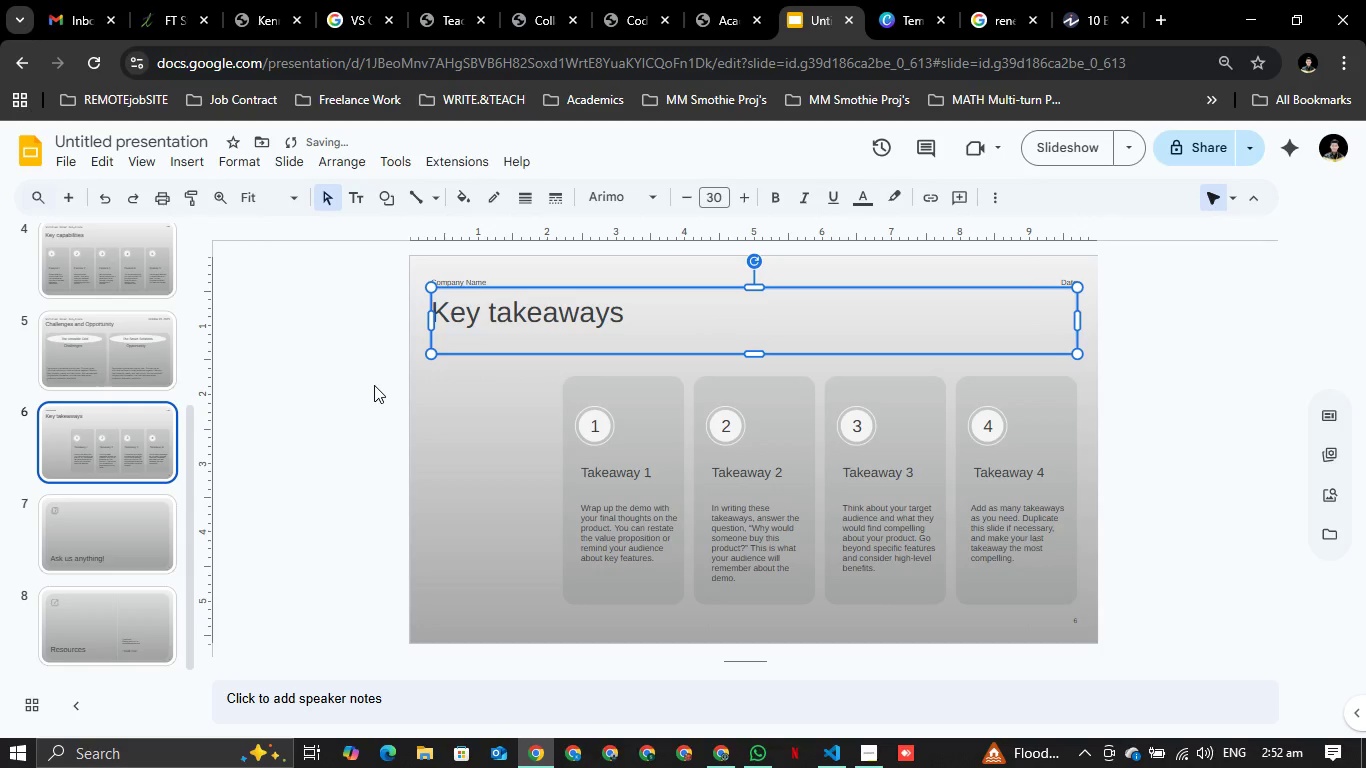 
left_click([374, 385])
 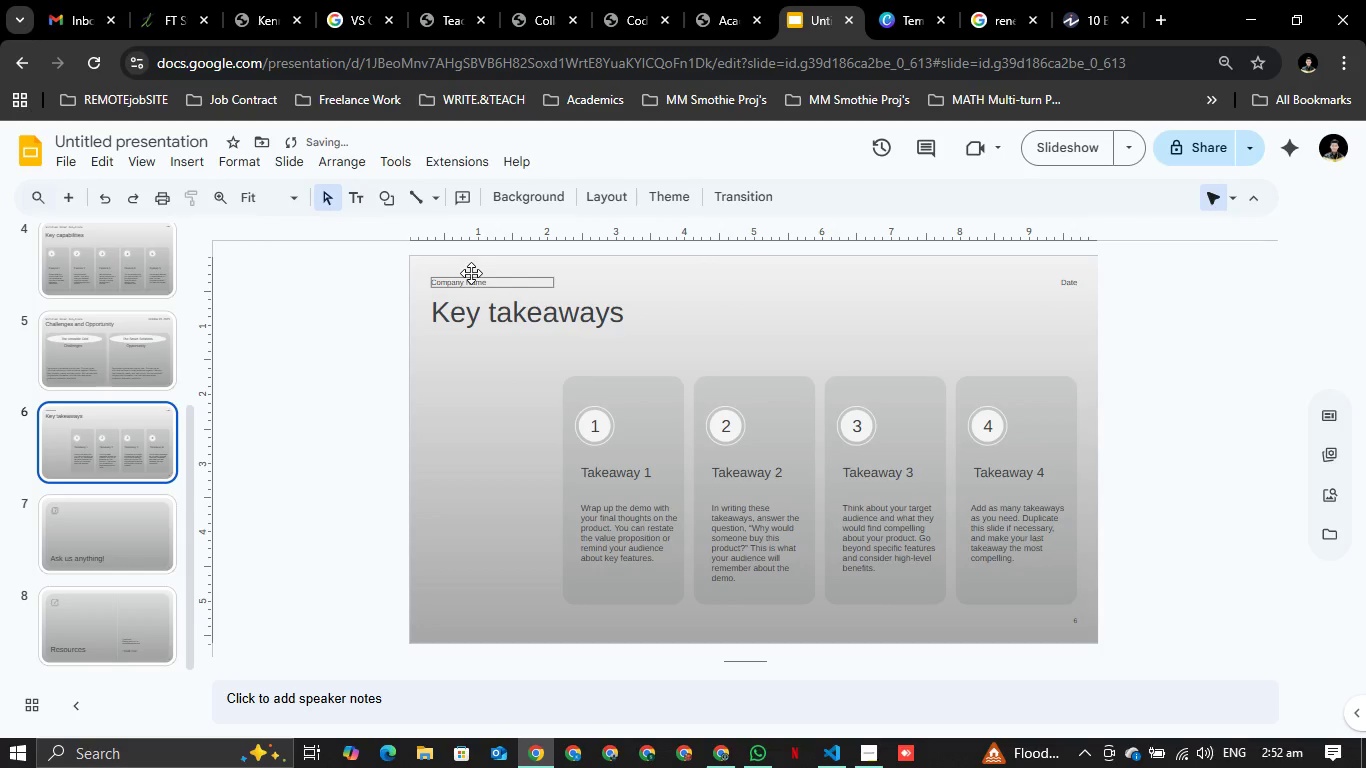 
double_click([471, 273])
 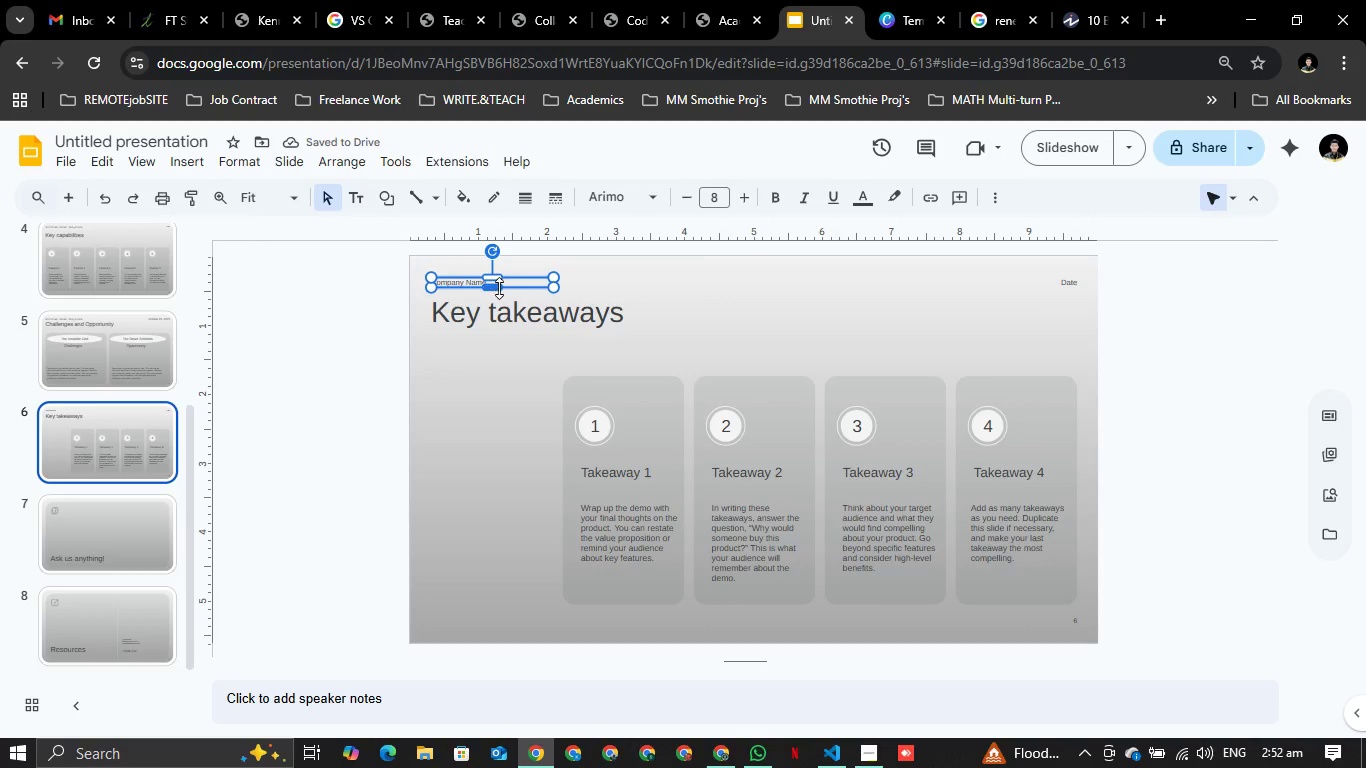 
left_click_drag(start_coordinate=[498, 289], to_coordinate=[505, 306])
 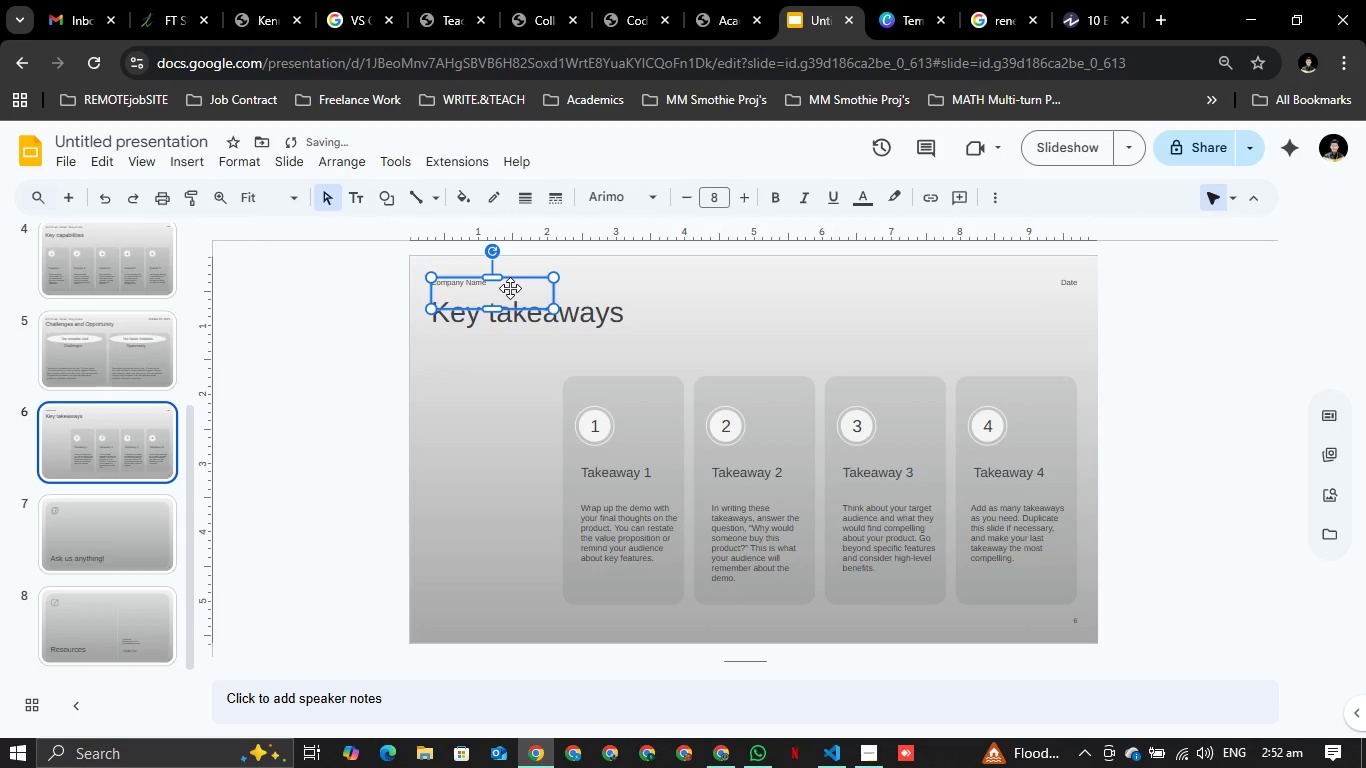 
double_click([510, 288])
 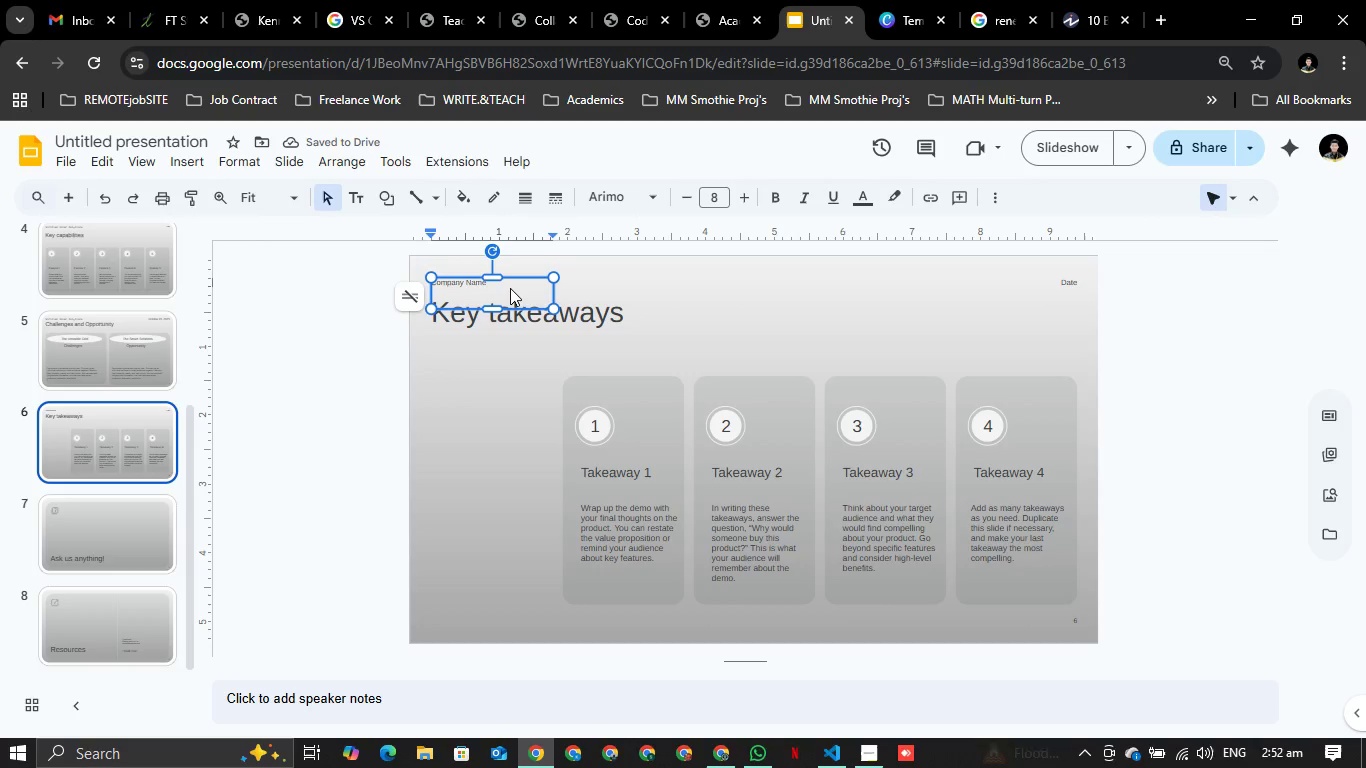 
double_click([510, 288])
 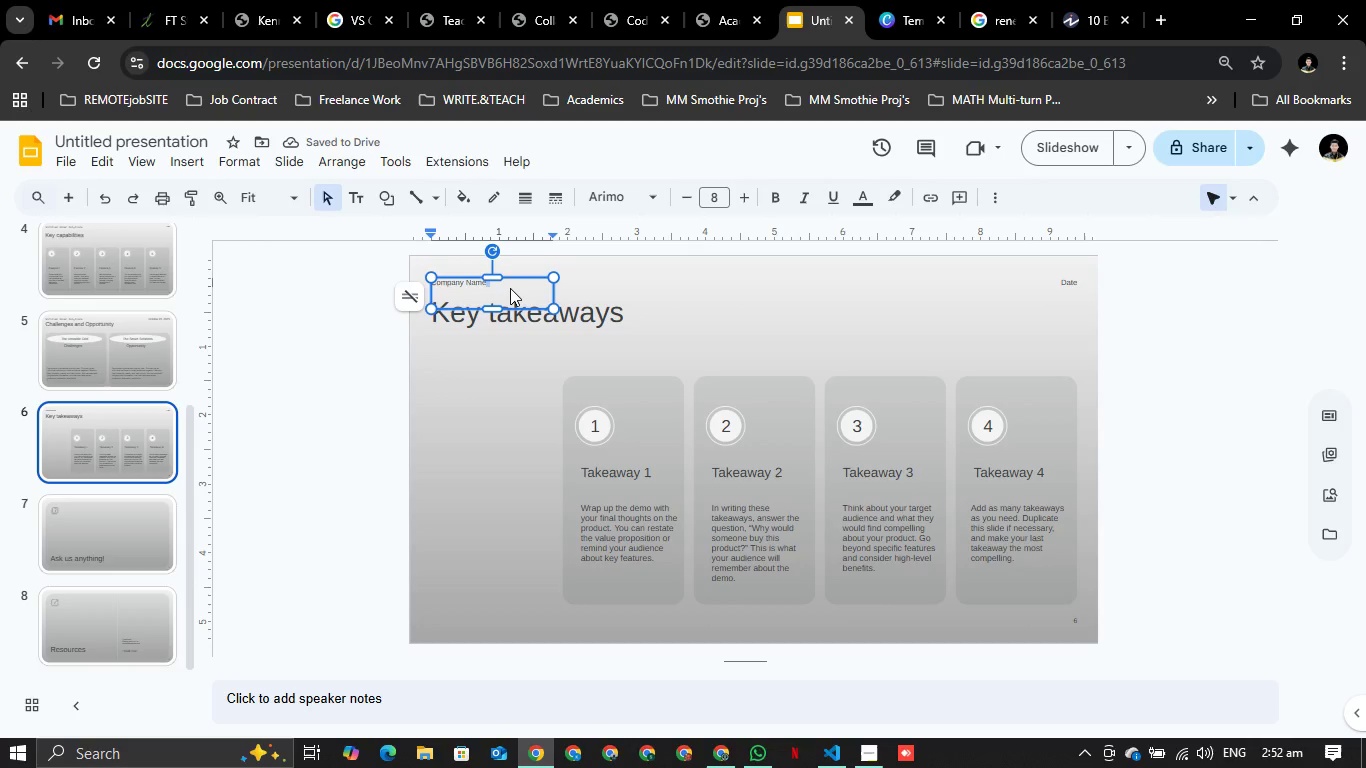 
key(Control+A)
 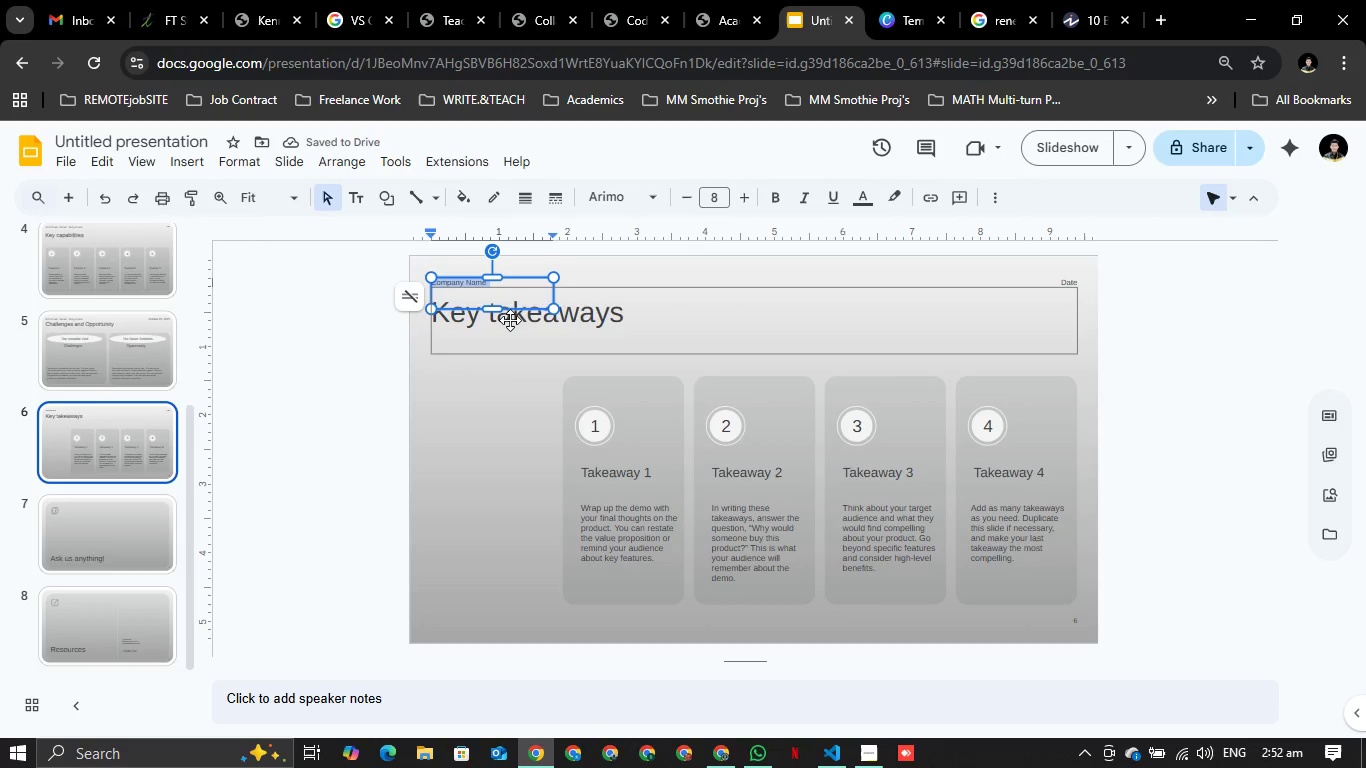 
key(Control+V)
 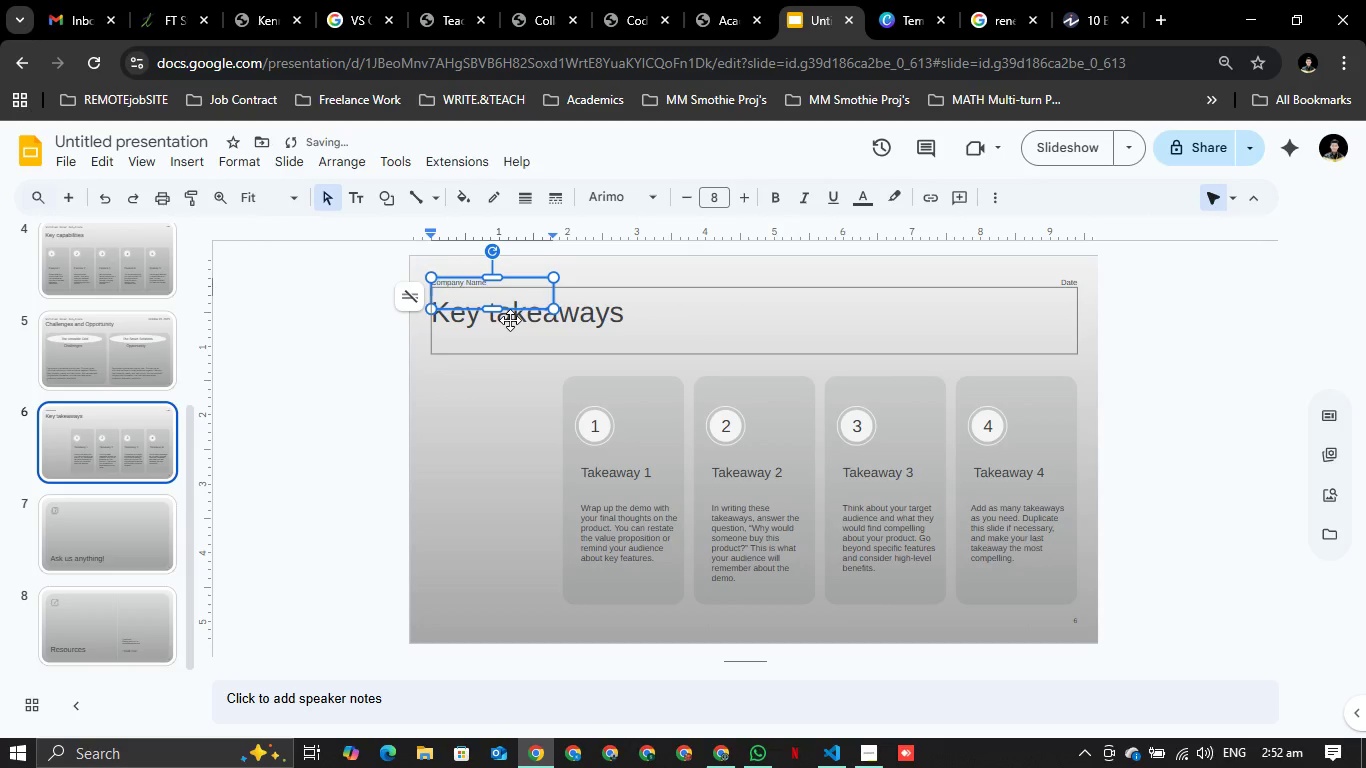 
key(Control+C)
 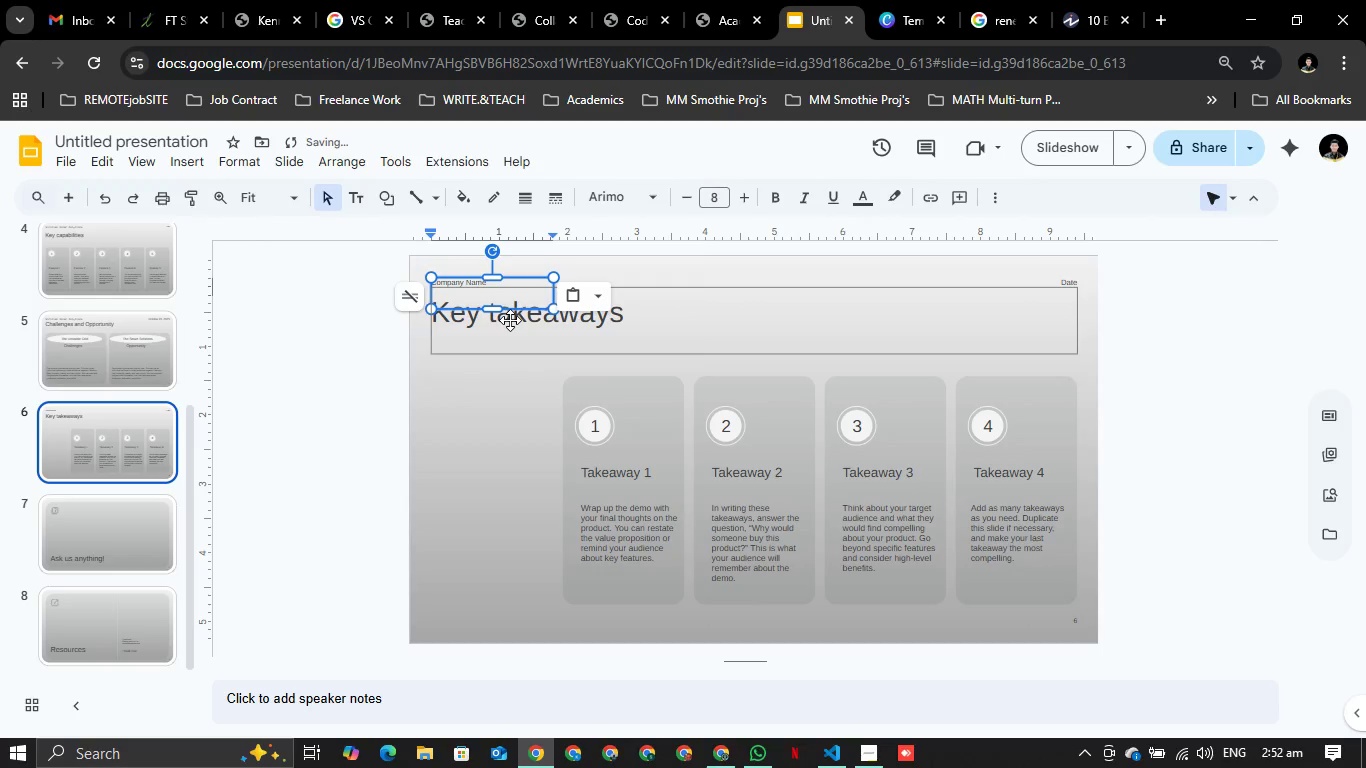 
key(Control+V)
 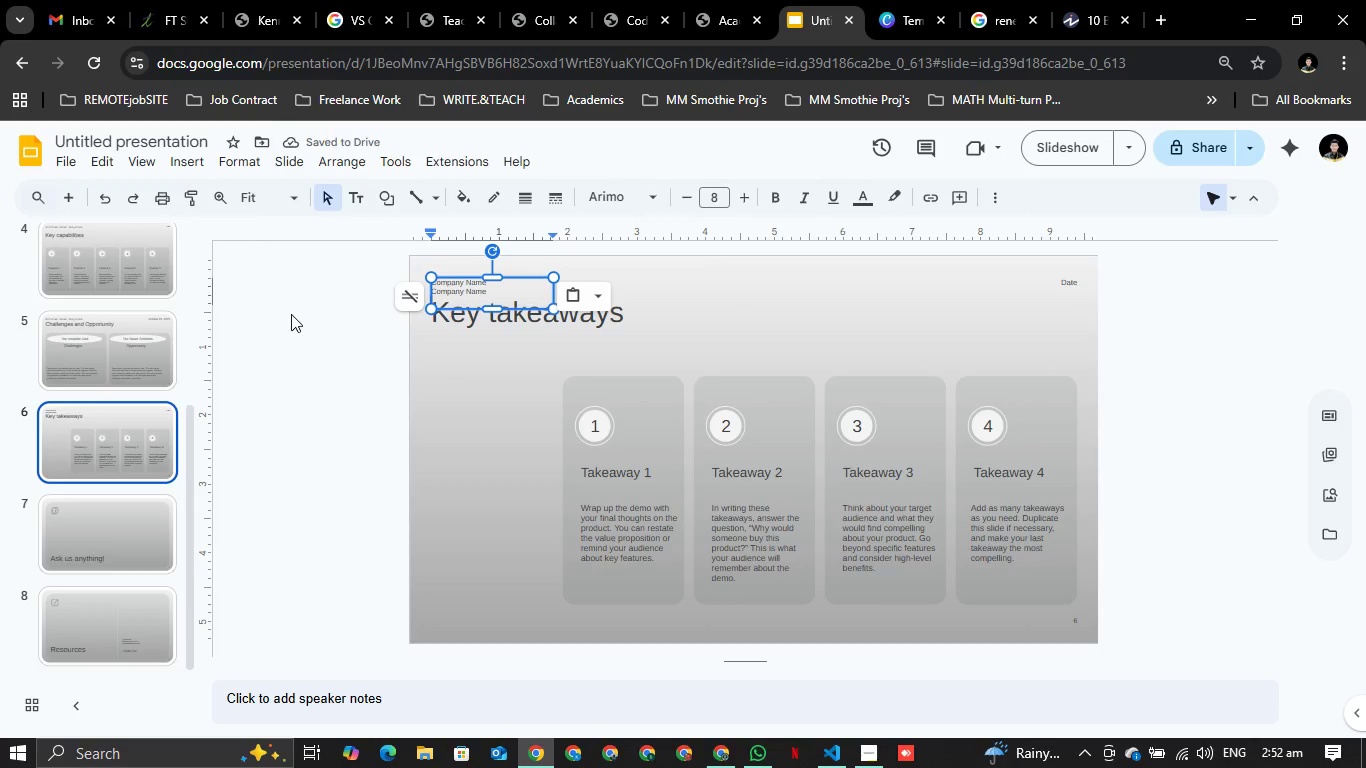 
scroll: coordinate [124, 359], scroll_direction: up, amount: 9.0
 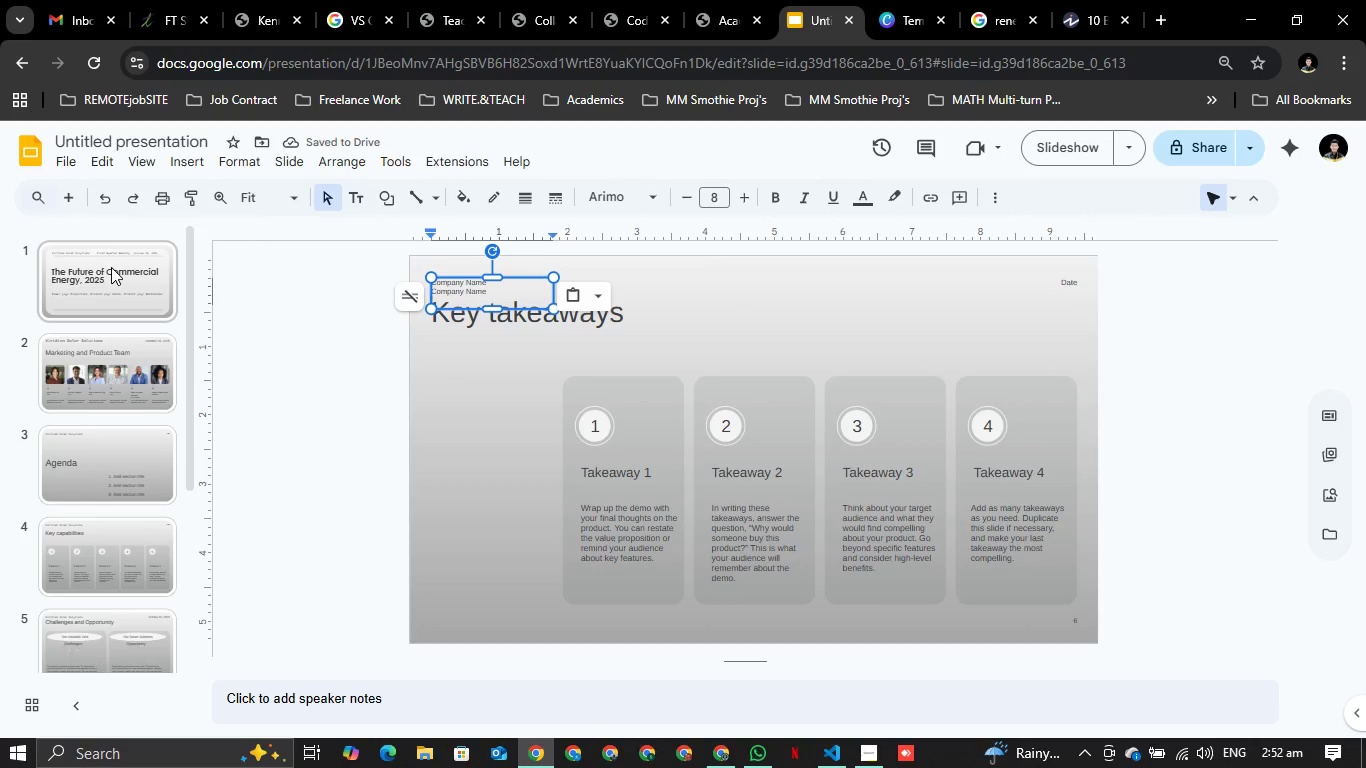 
left_click([111, 267])
 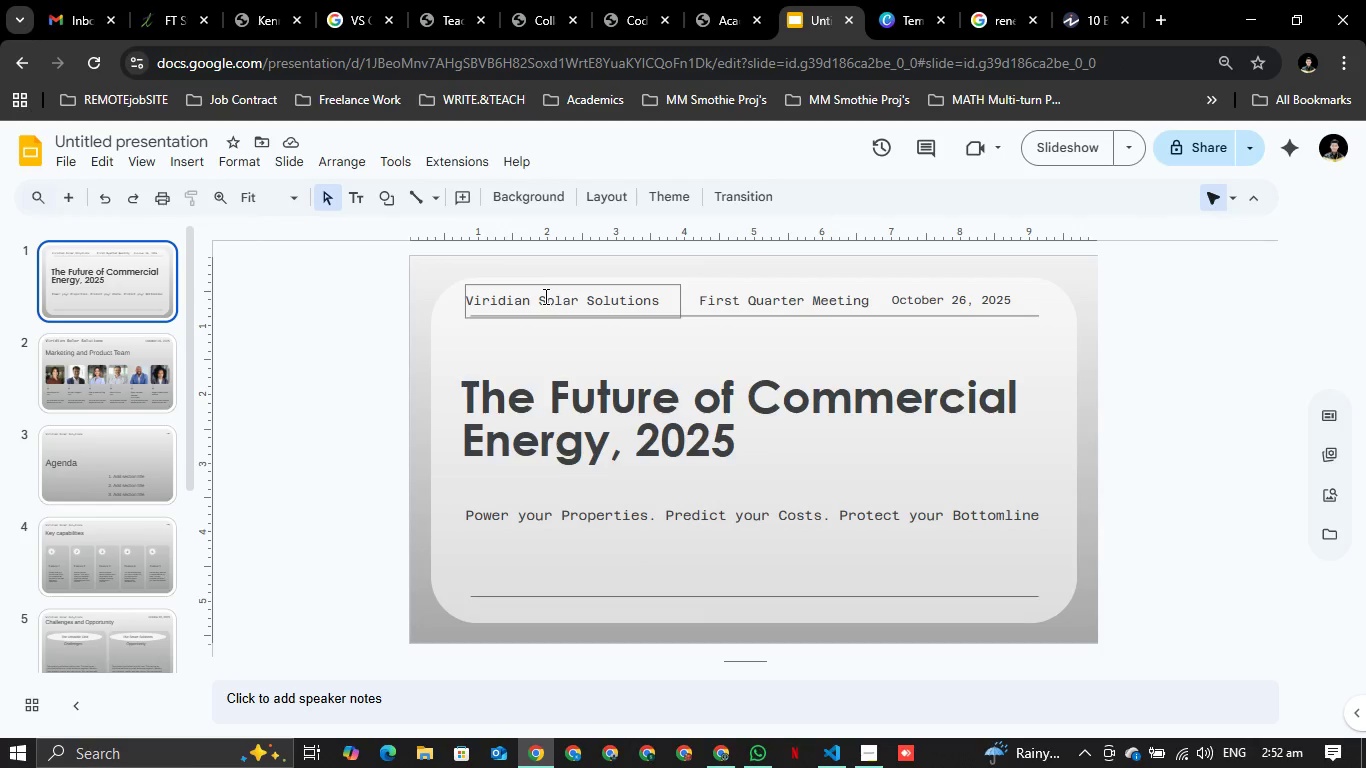 
double_click([544, 297])
 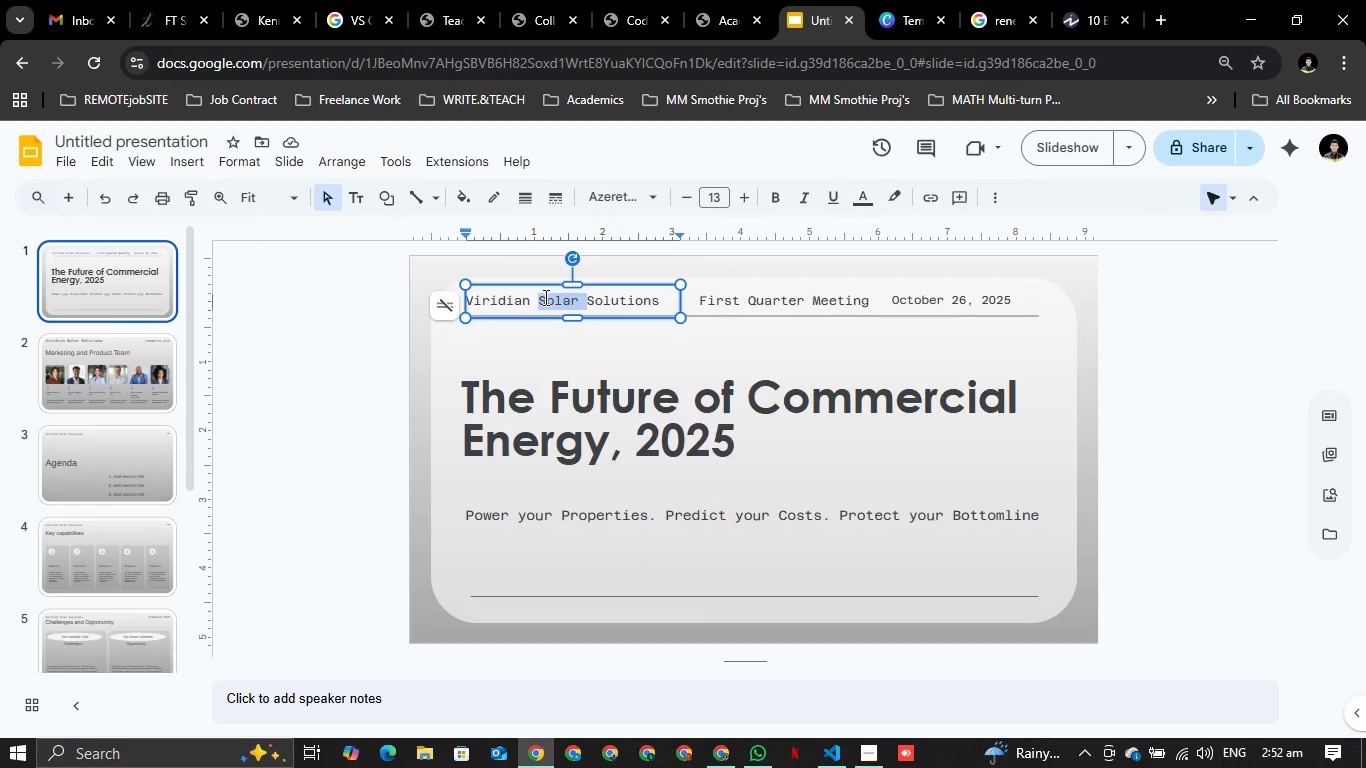 
key(Control+A)
 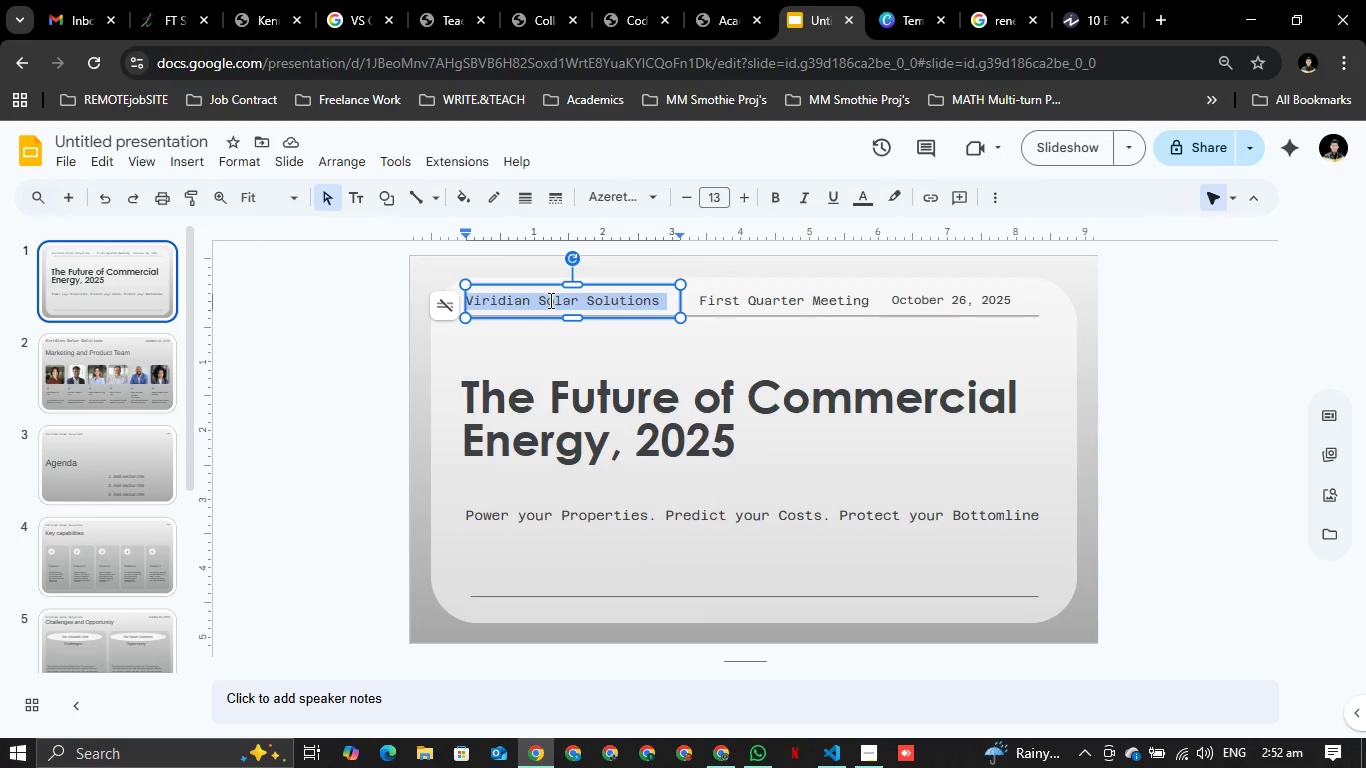 
key(Control+C)
 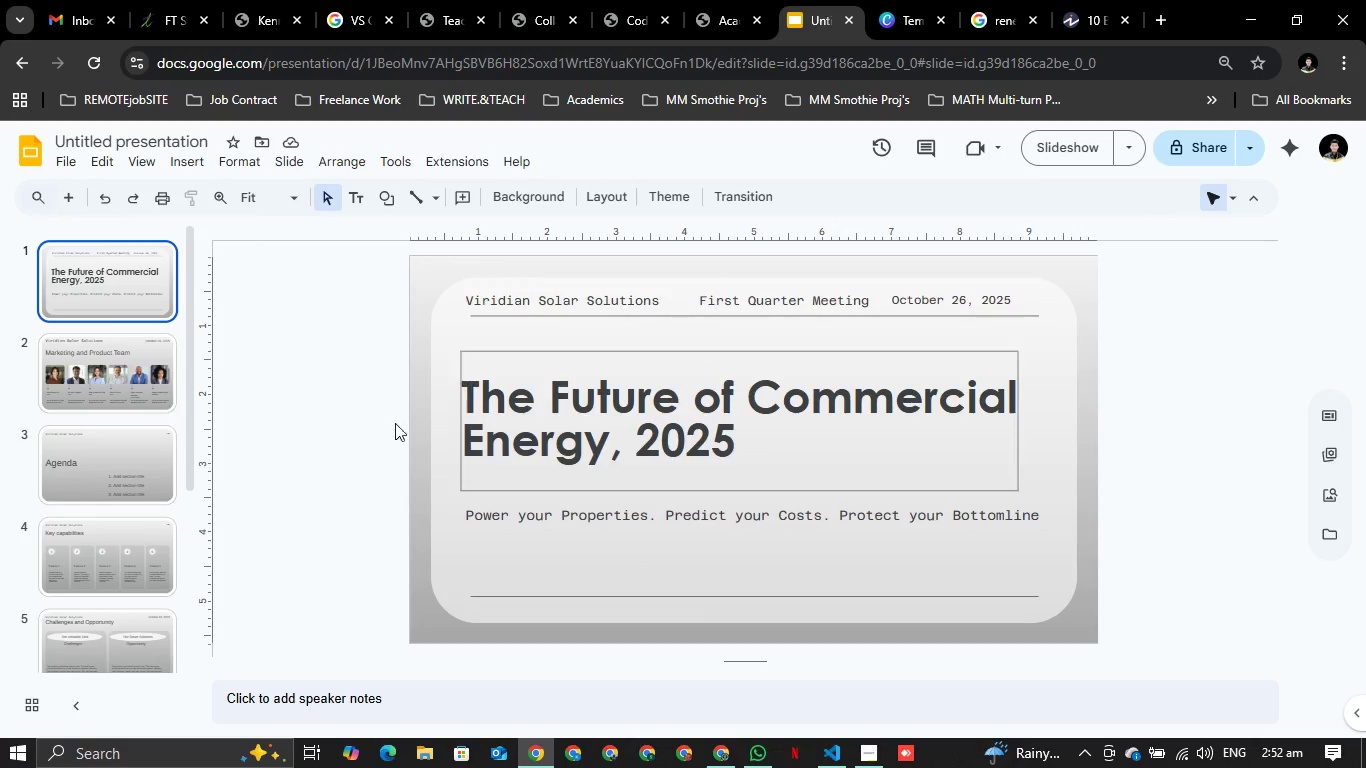 
scroll: coordinate [128, 411], scroll_direction: down, amount: 6.0
 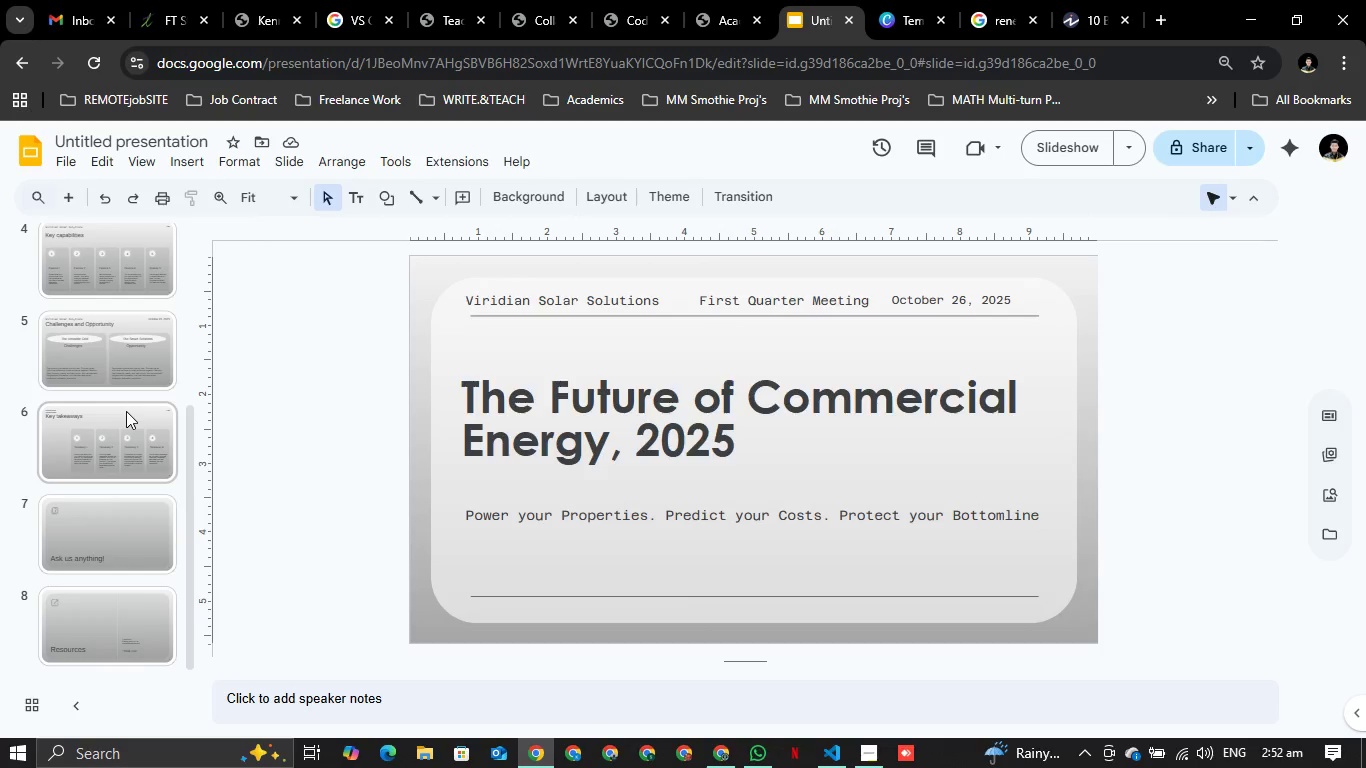 
left_click([126, 411])
 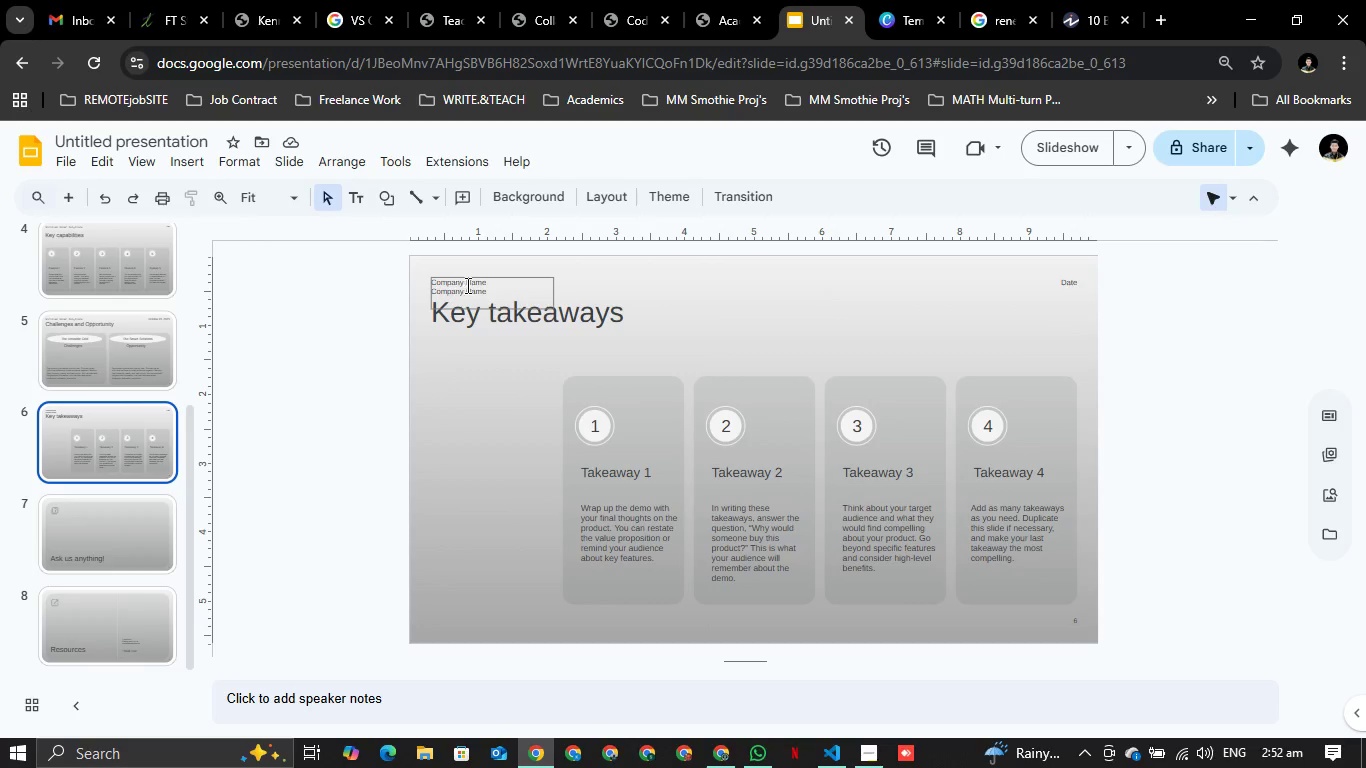 
left_click([469, 288])
 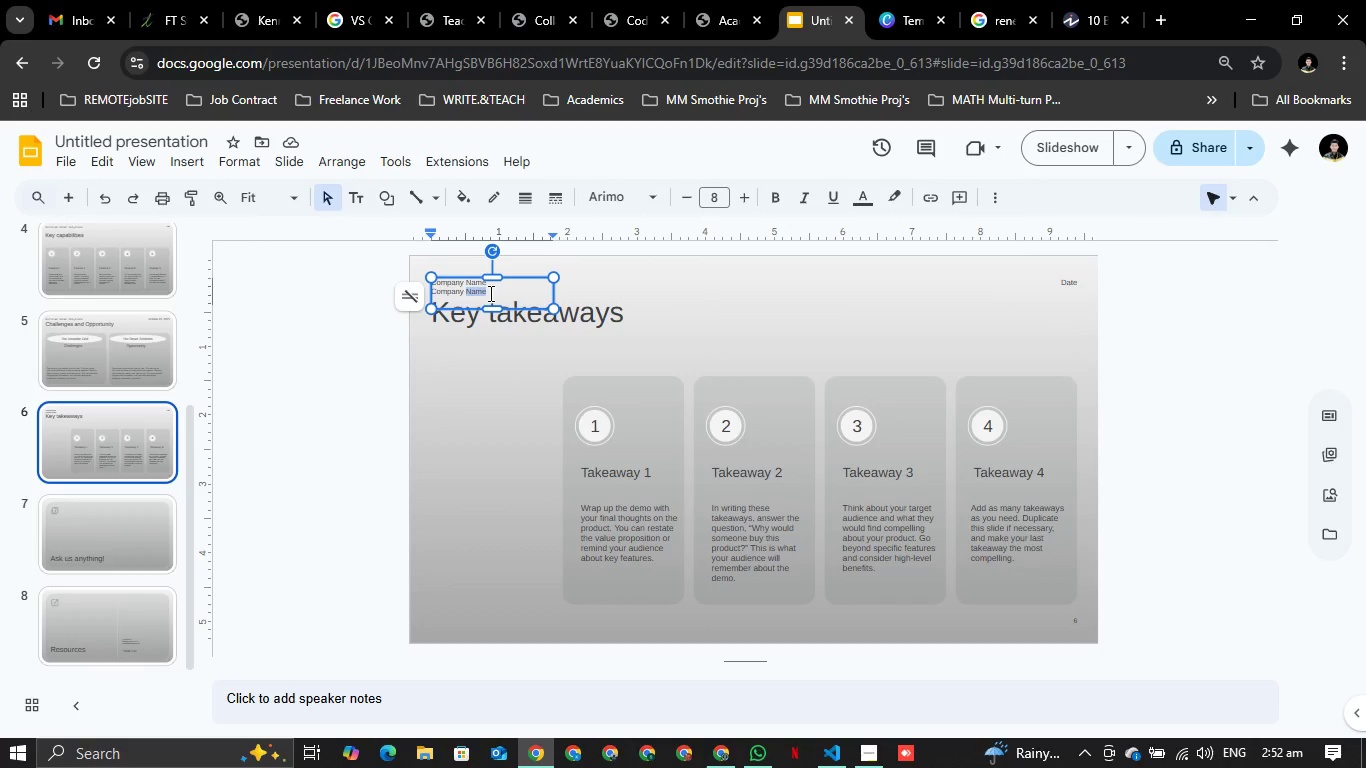 
key(Control+A)
 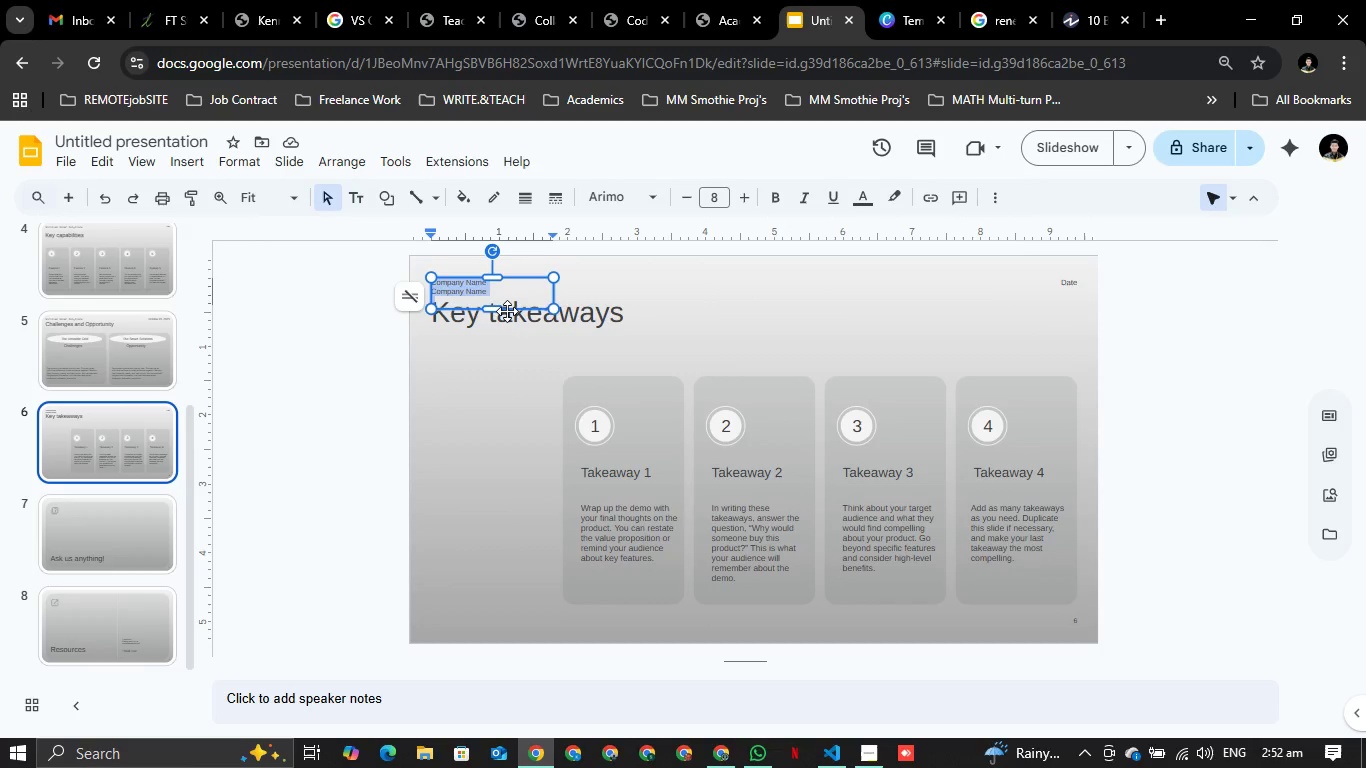 
key(Control+V)
 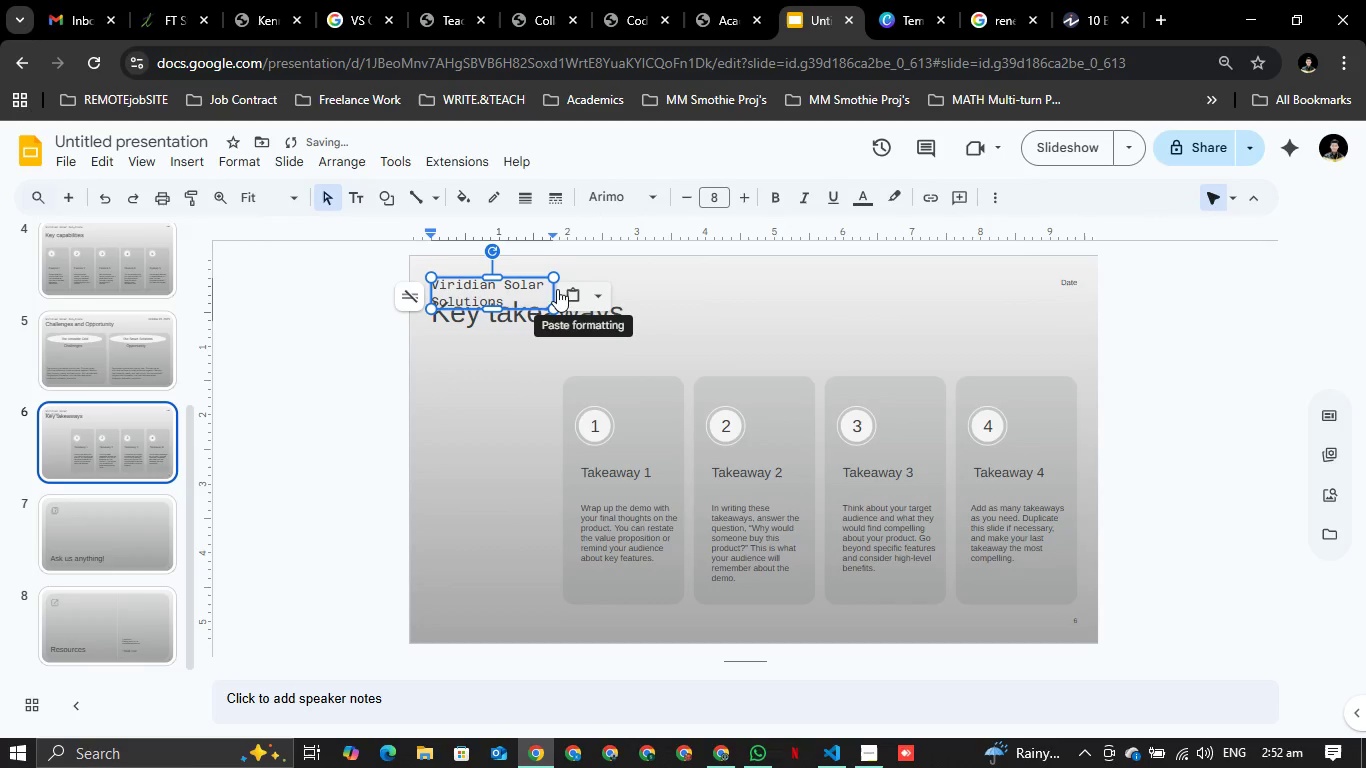 
left_click_drag(start_coordinate=[553, 287], to_coordinate=[646, 281])
 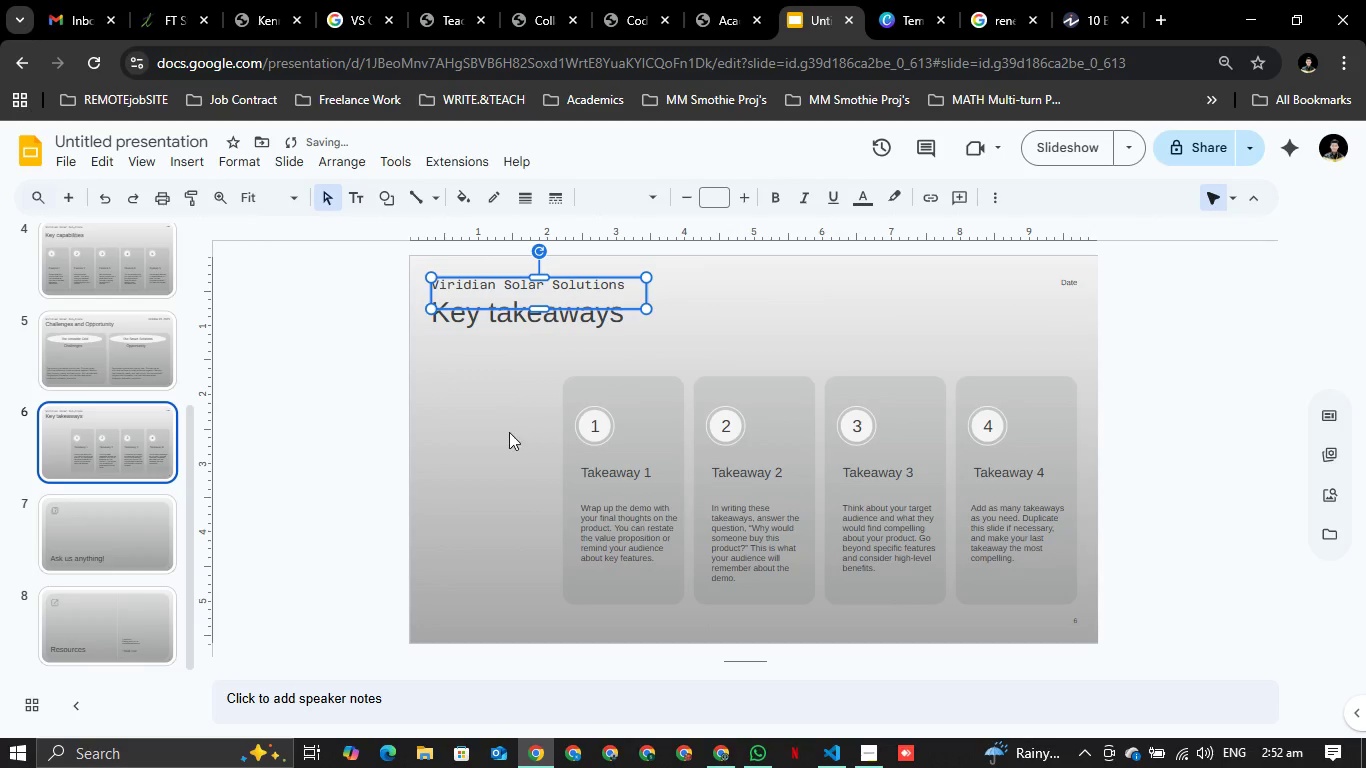 
left_click([505, 432])
 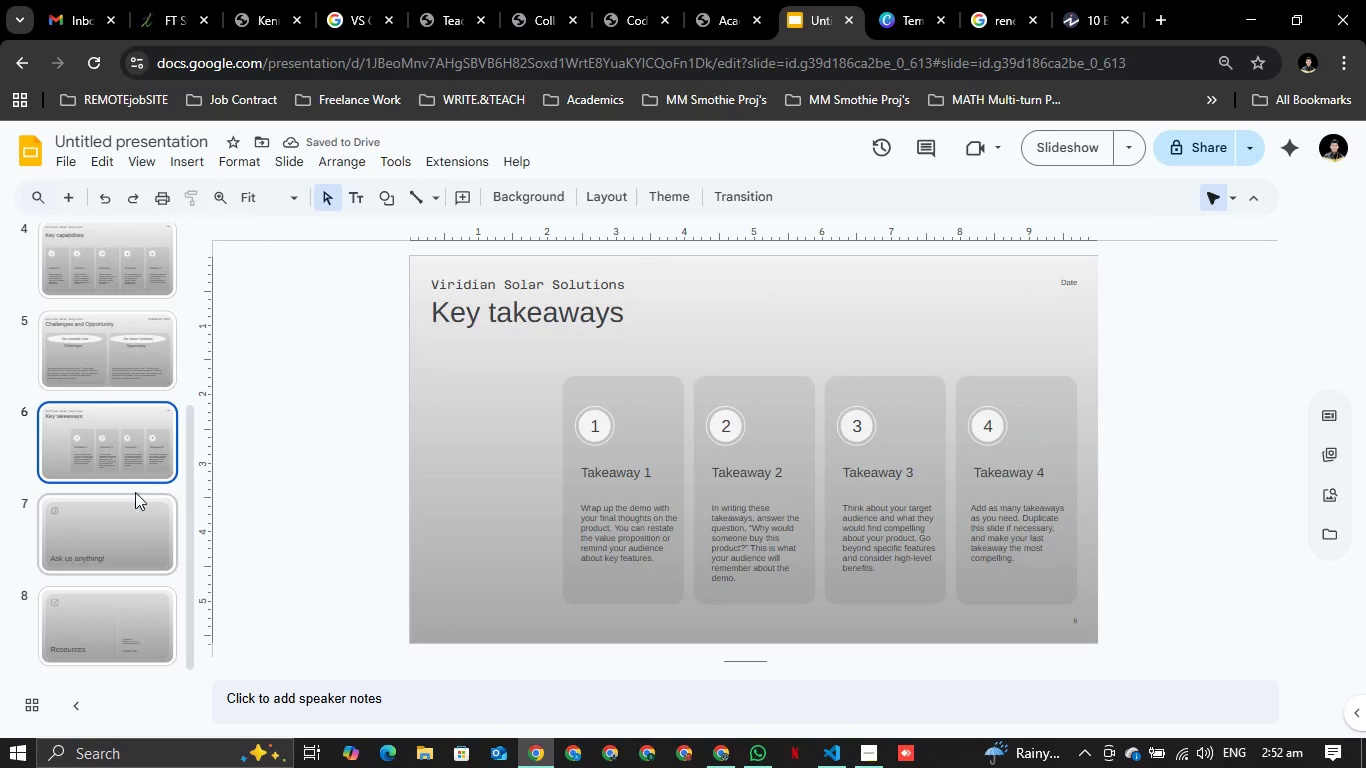 
left_click([106, 513])
 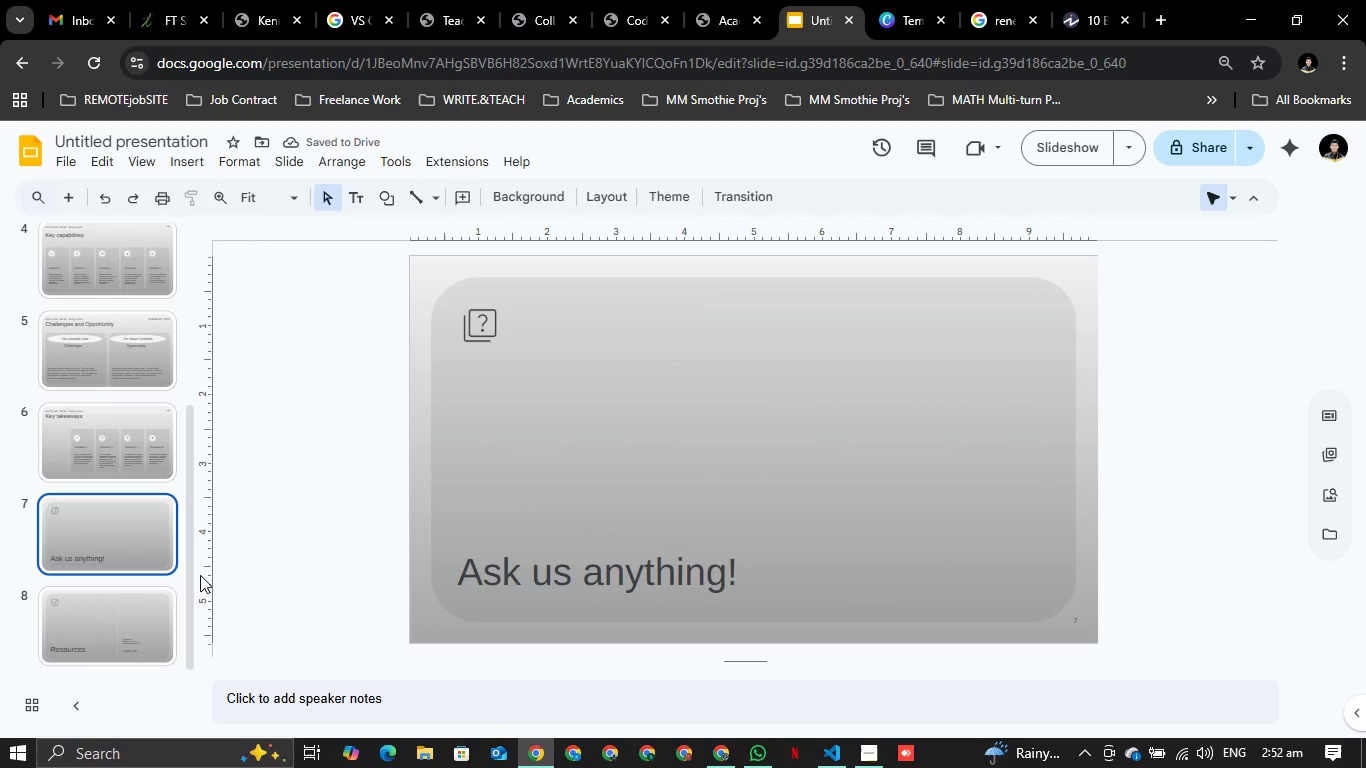 
left_click([94, 616])
 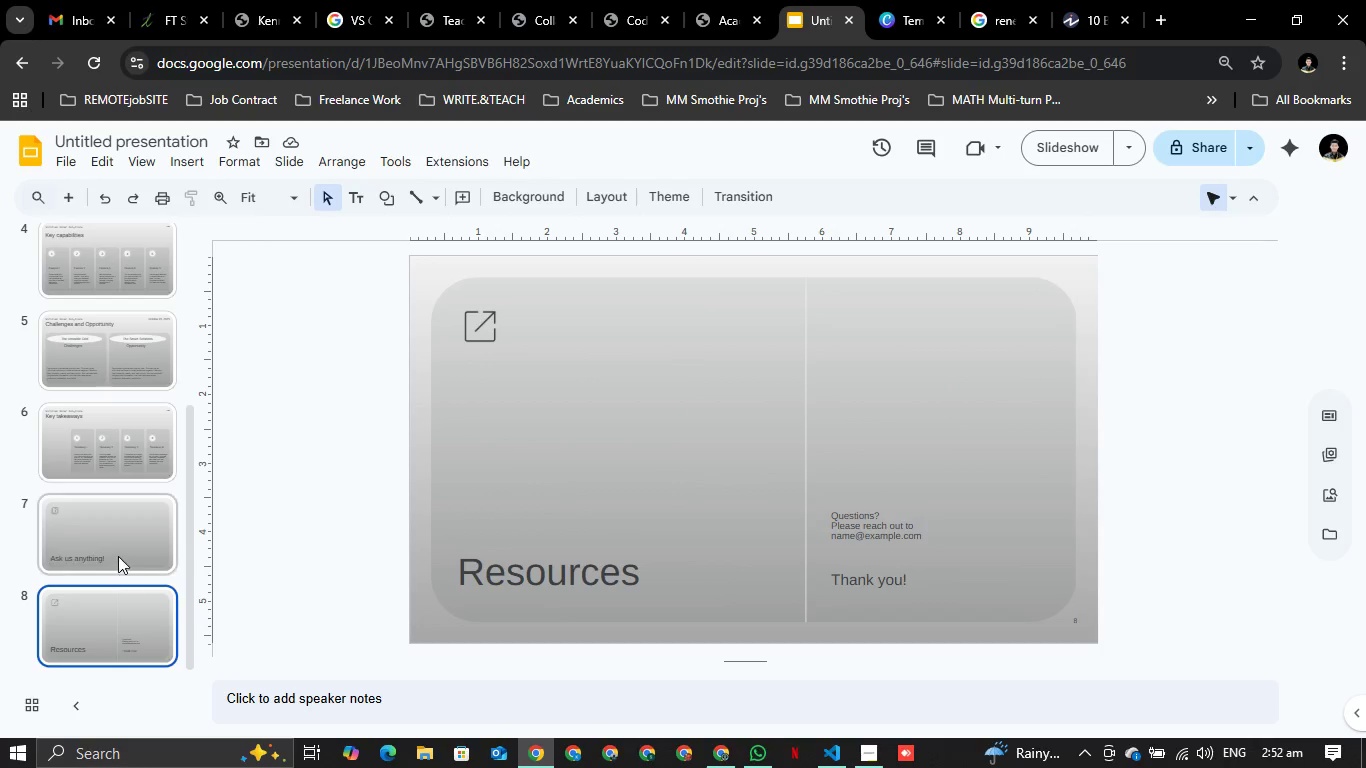 
left_click([118, 556])